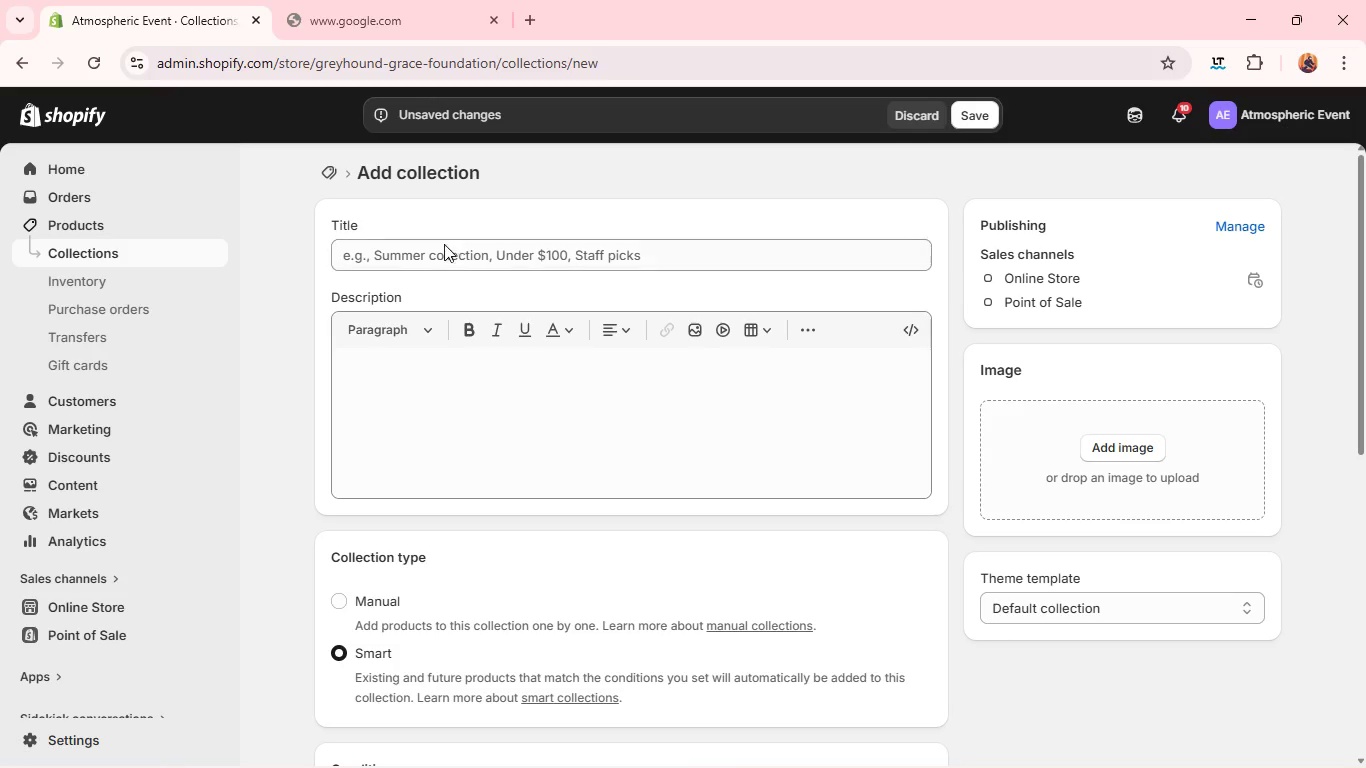 
left_click([432, 264])
 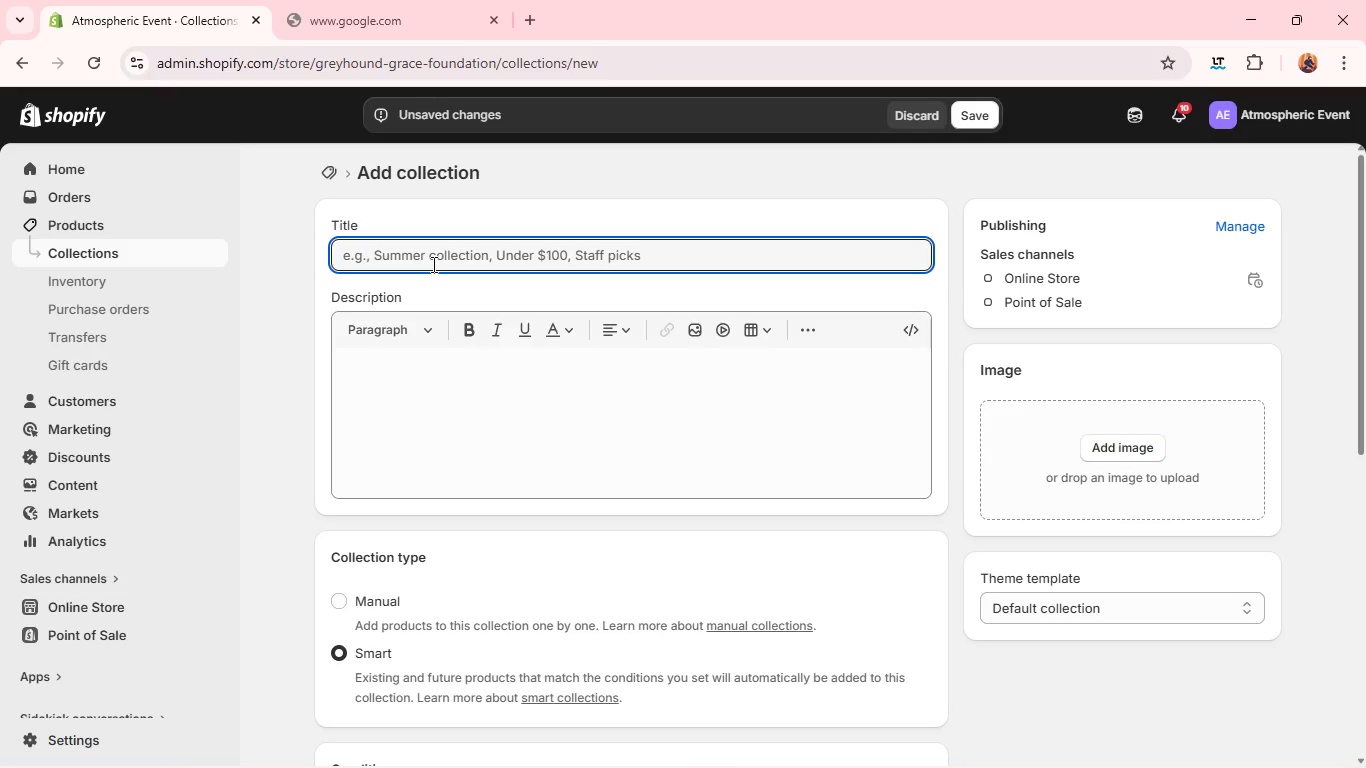 
type(Corporate)
 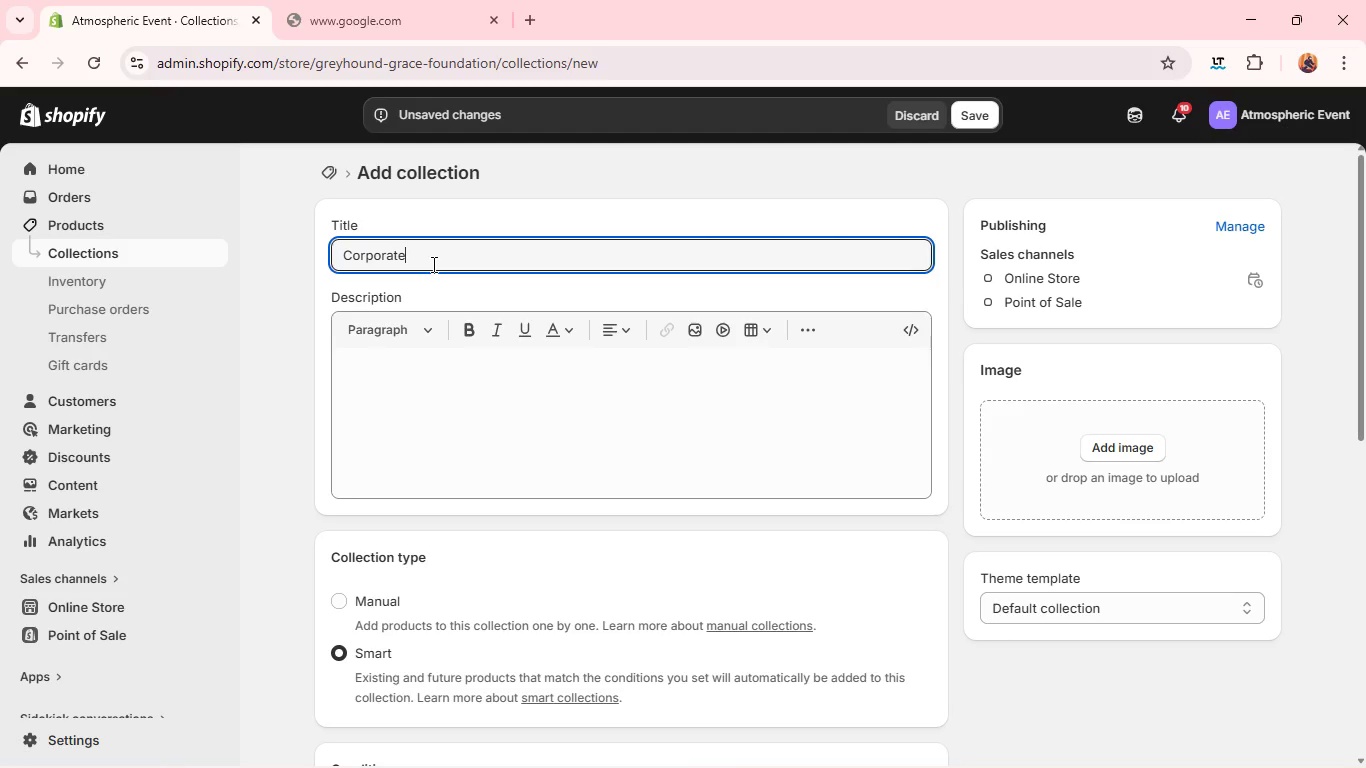 
type( Event Solutions)
 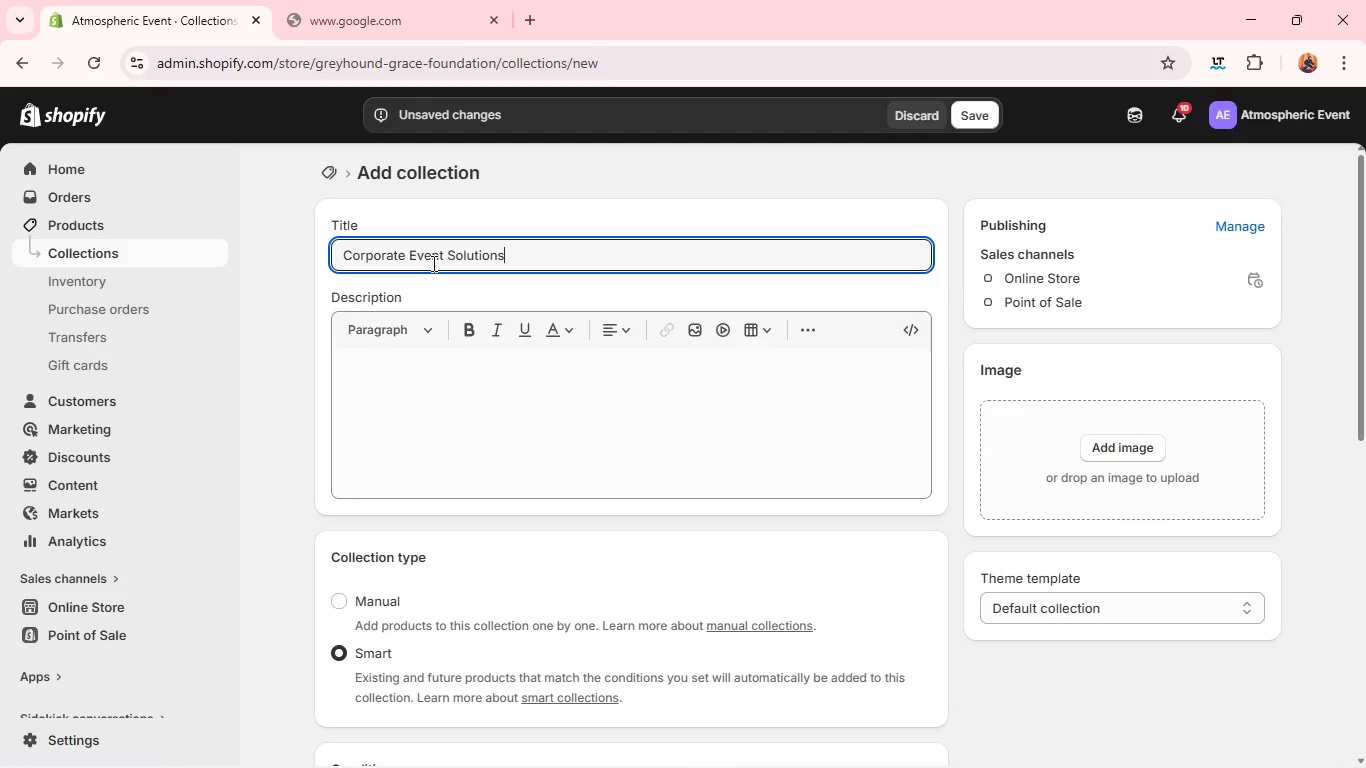 
key(Control+A)
 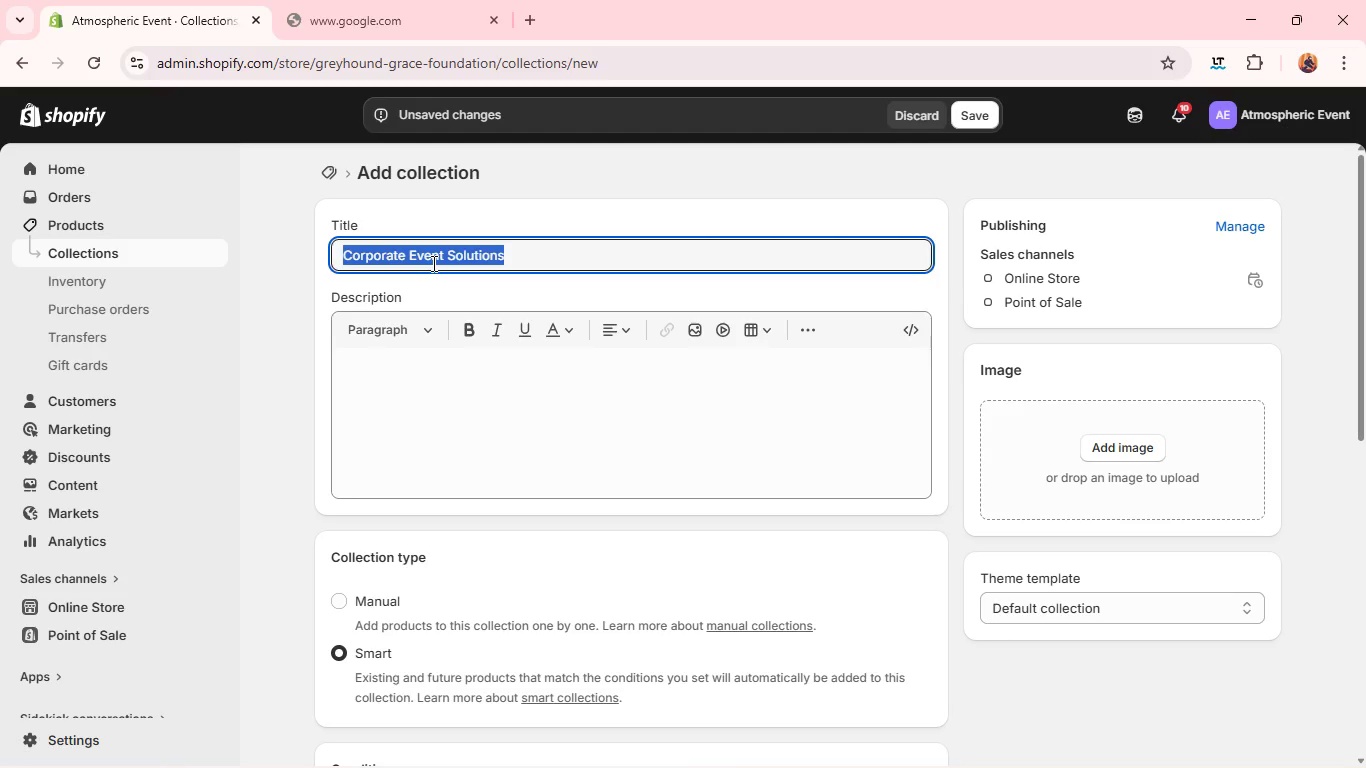 
key(Control+C)
 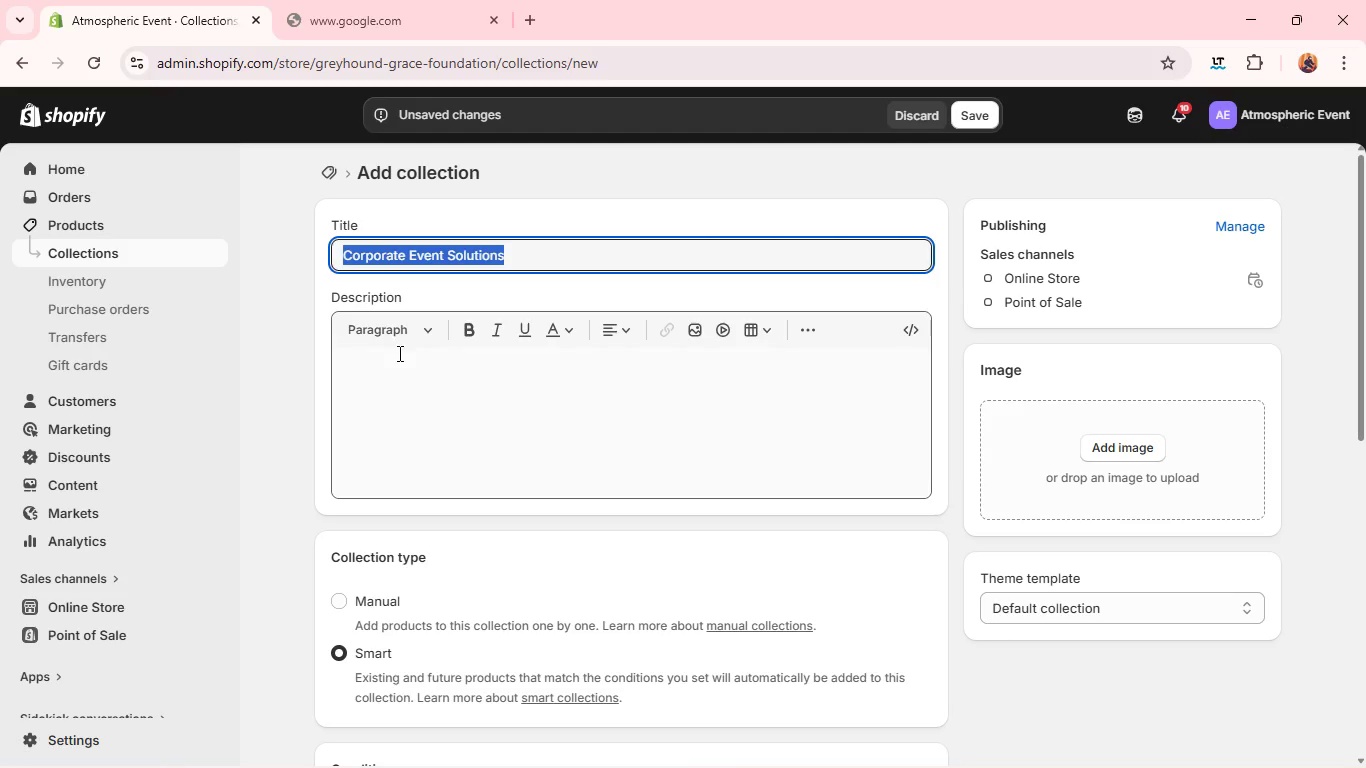 
left_click([396, 359])
 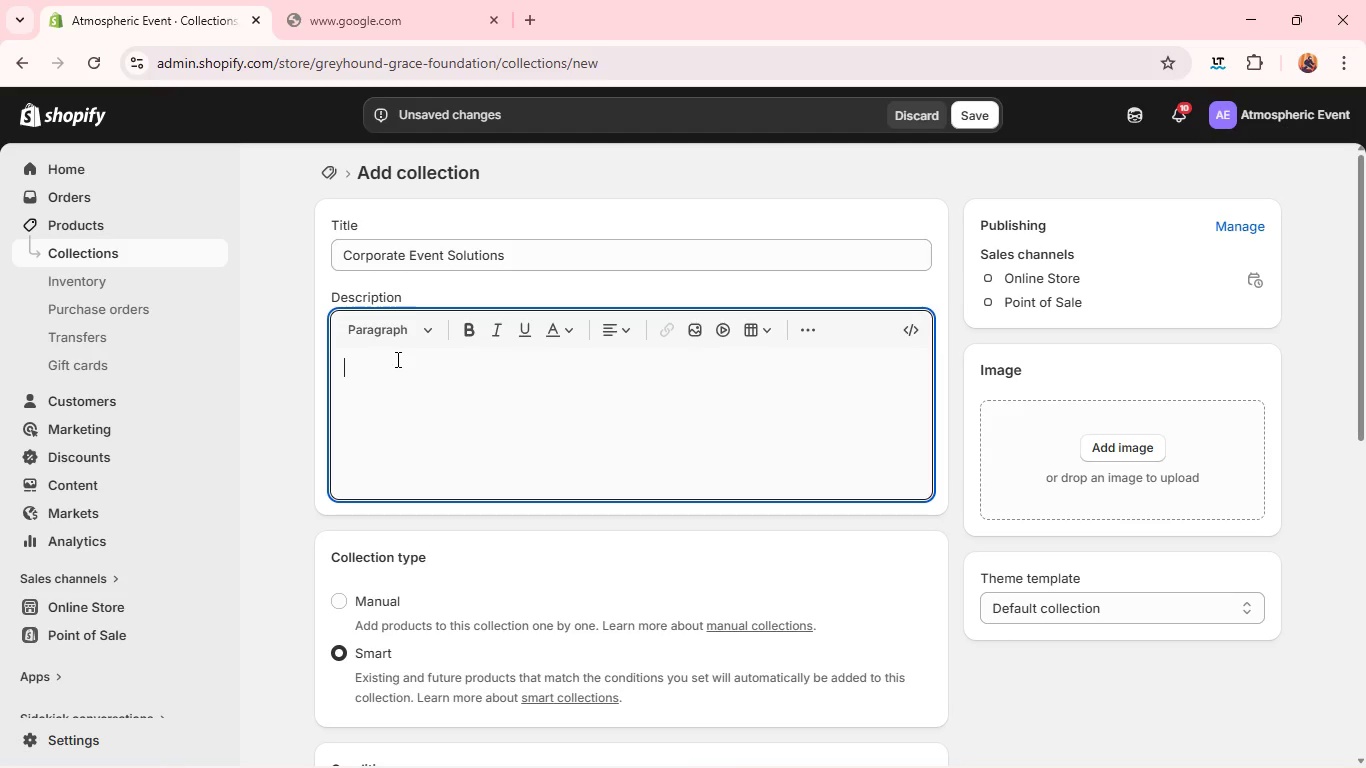 
key(Control+V)
 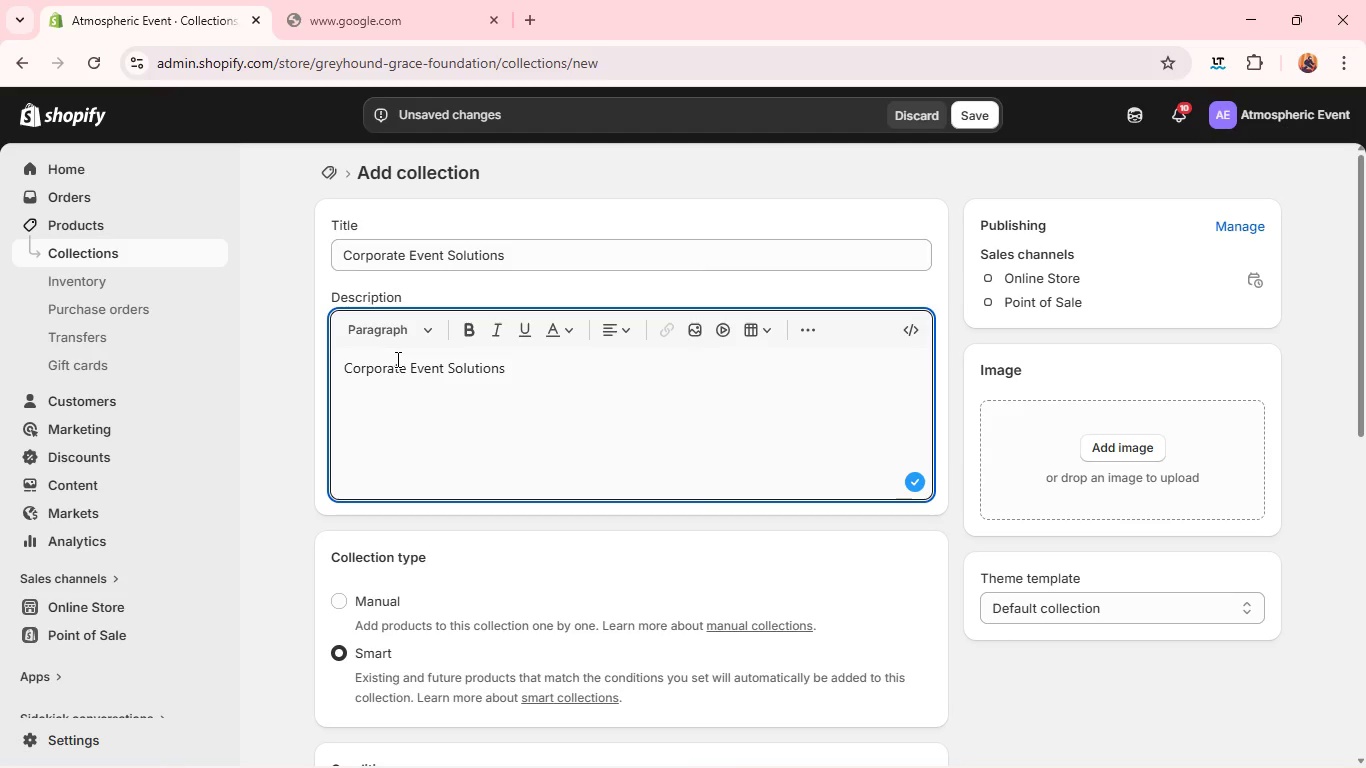 
wait(14.7)
 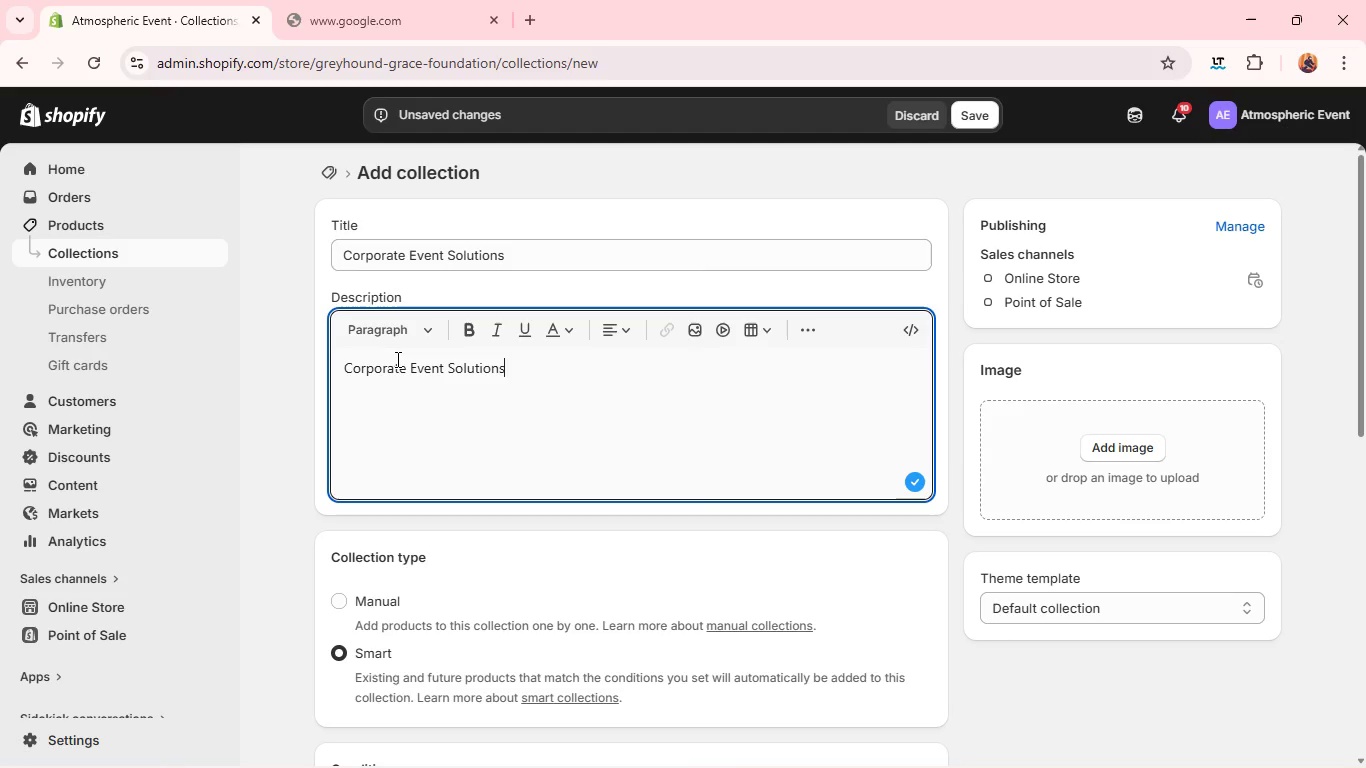 
key(Control+A)
 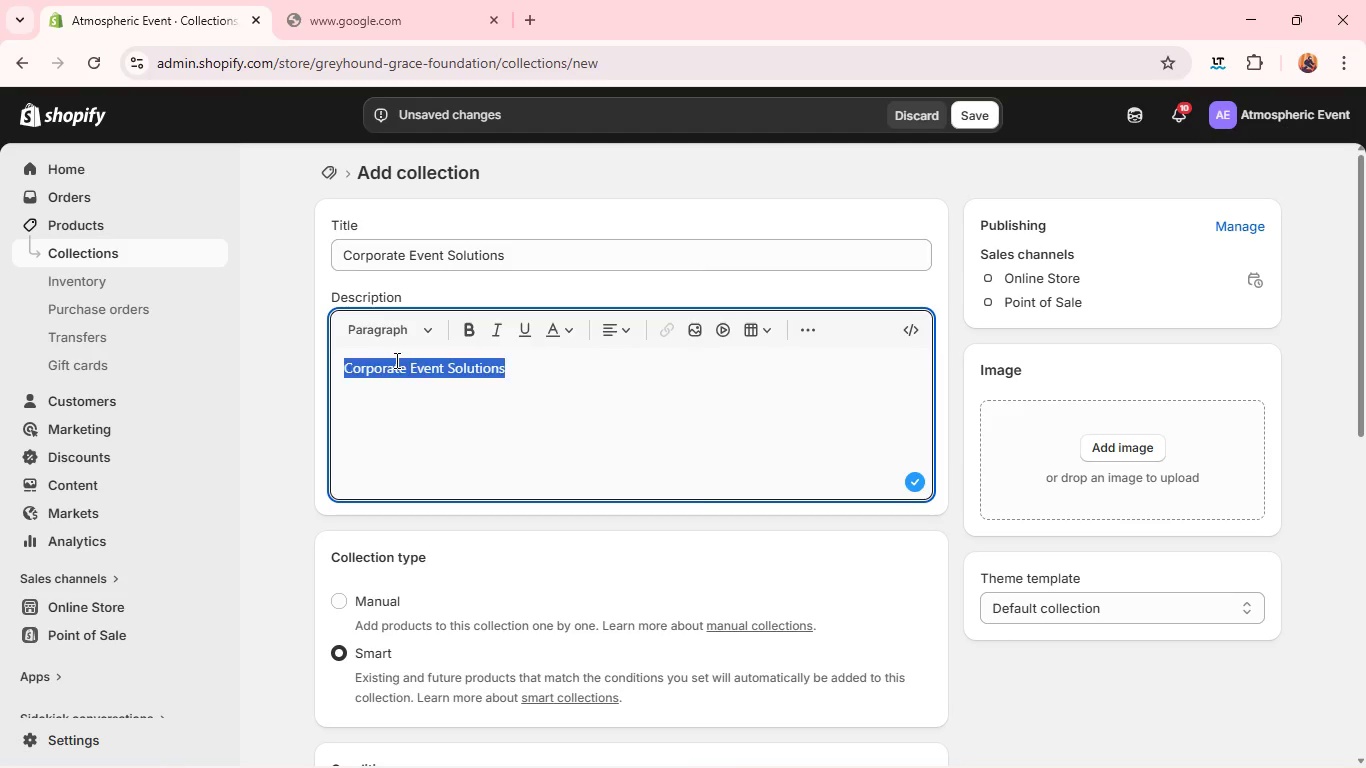 
key(Backspace)
 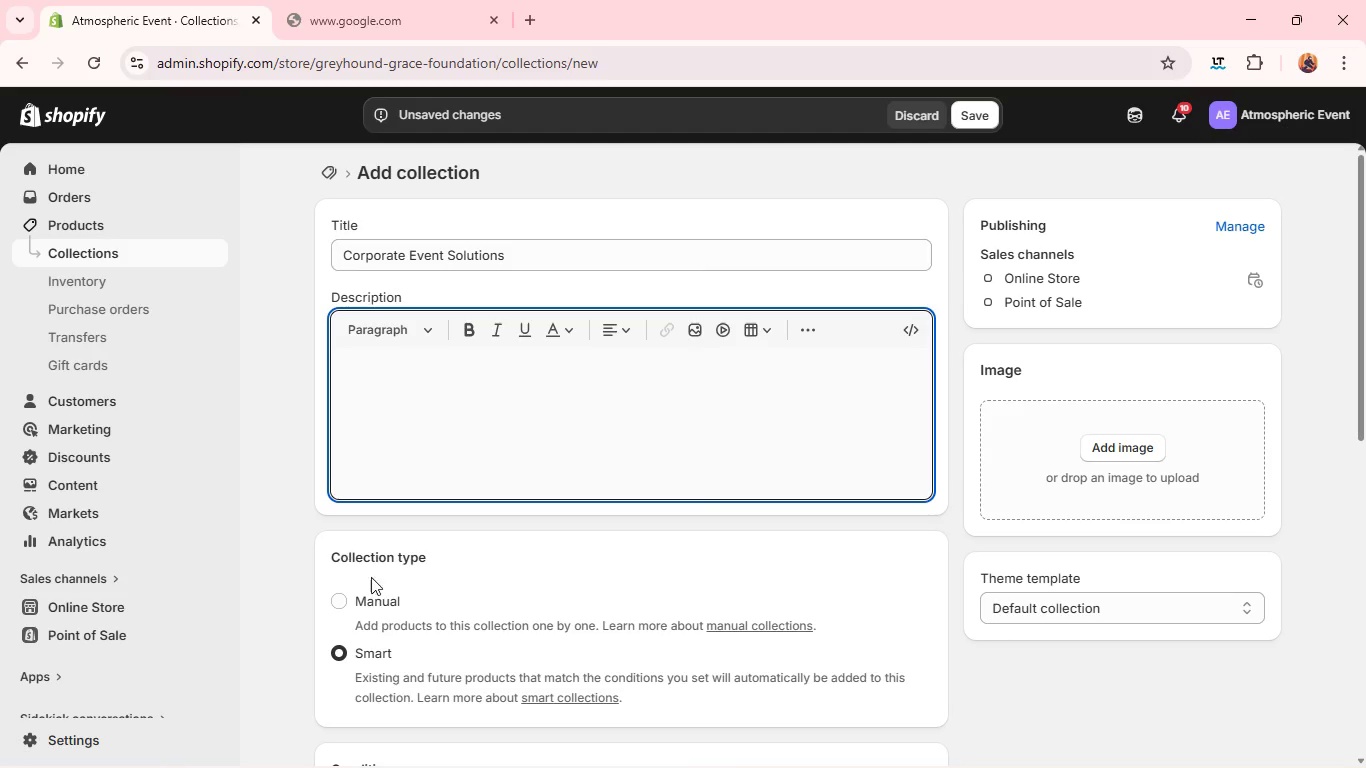 
mouse_move([524, 630])
 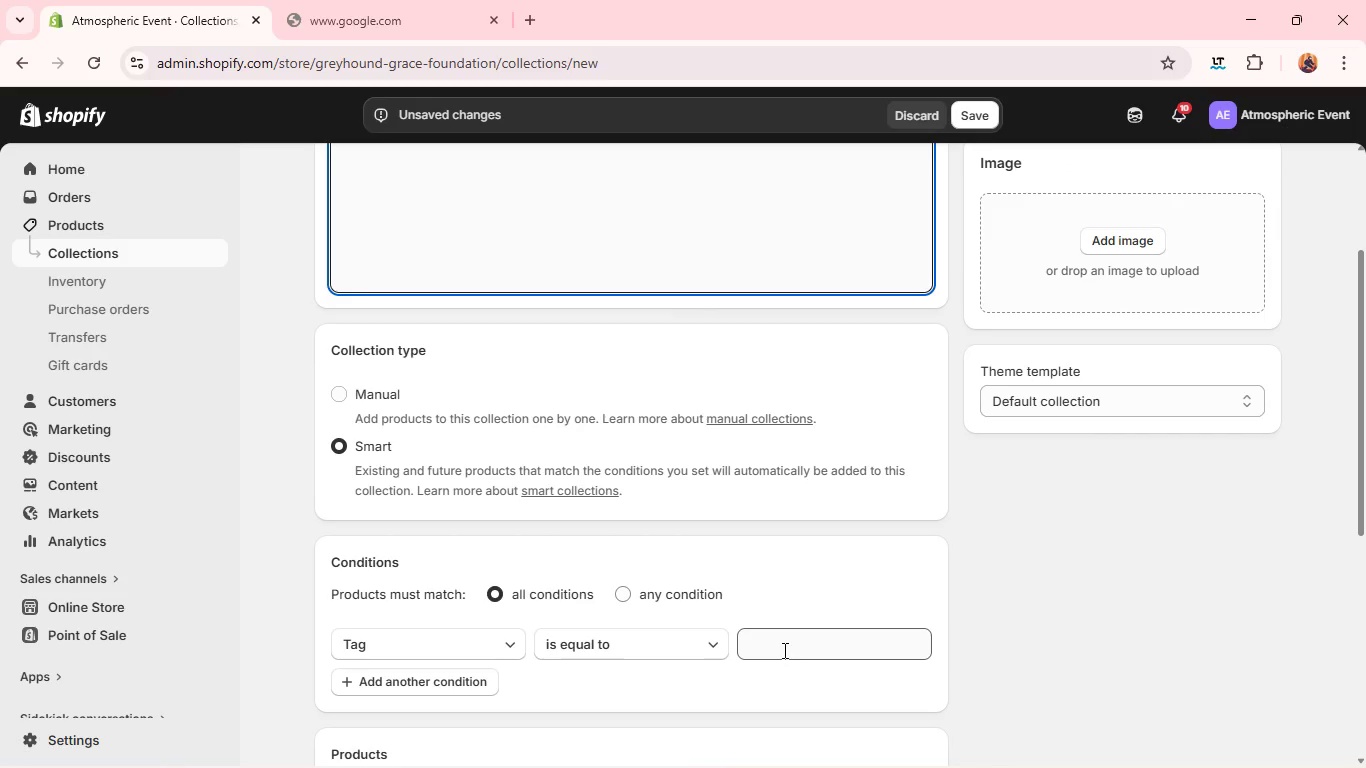 
left_click([782, 650])
 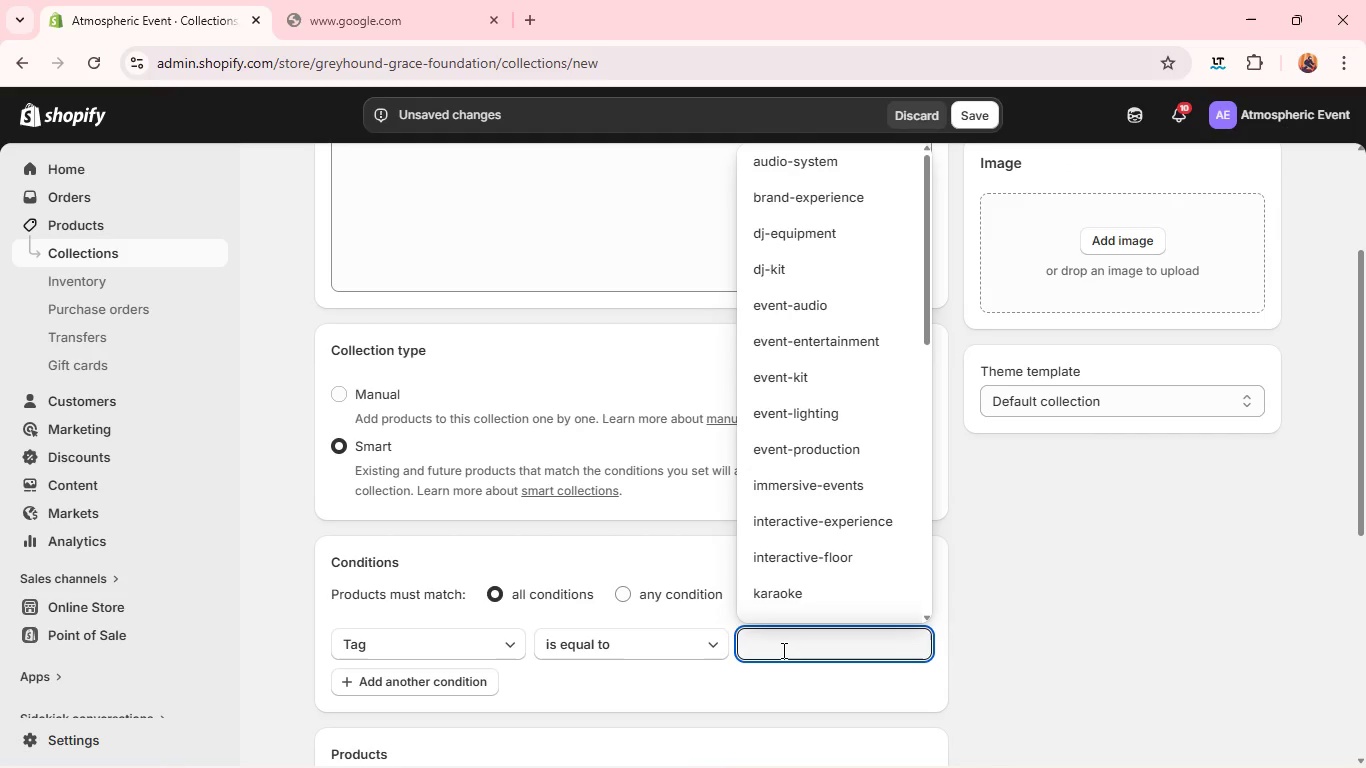 
type(co)
 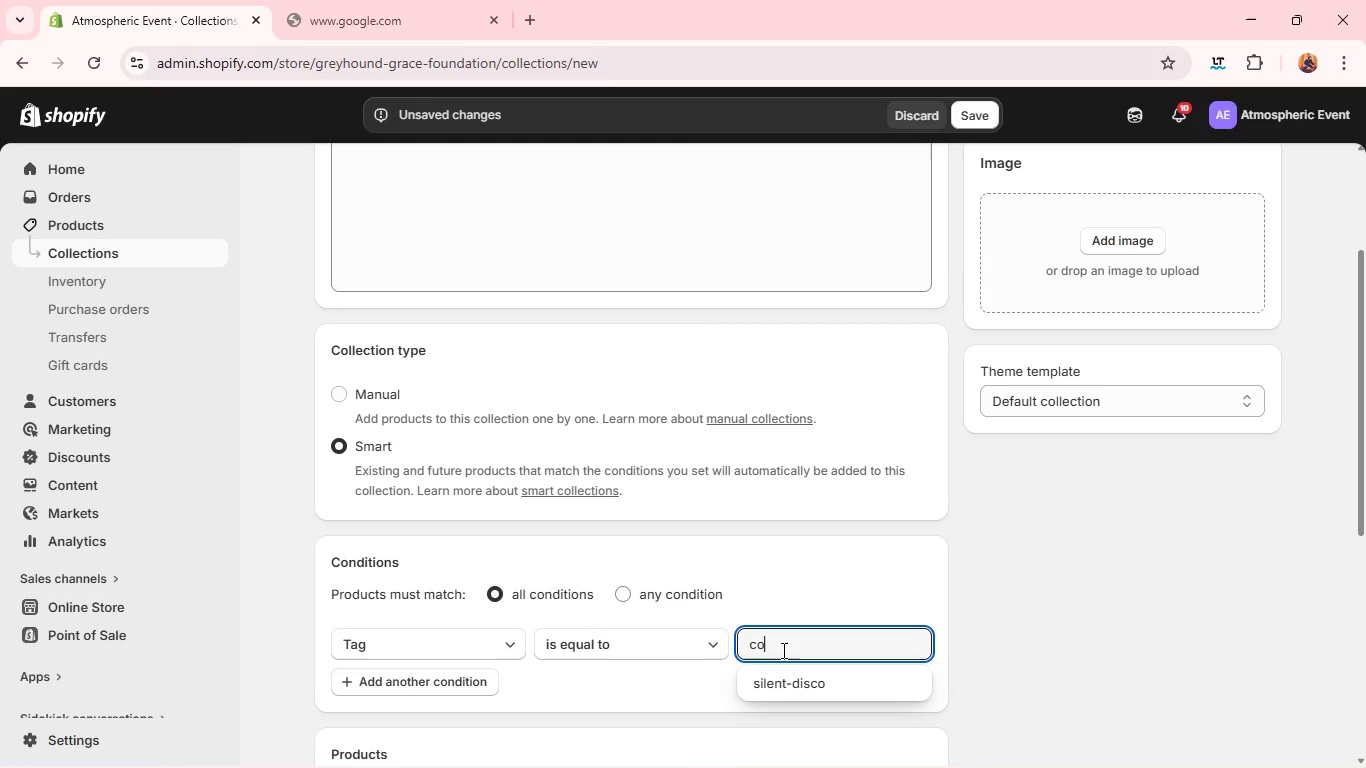 
wait(10.59)
 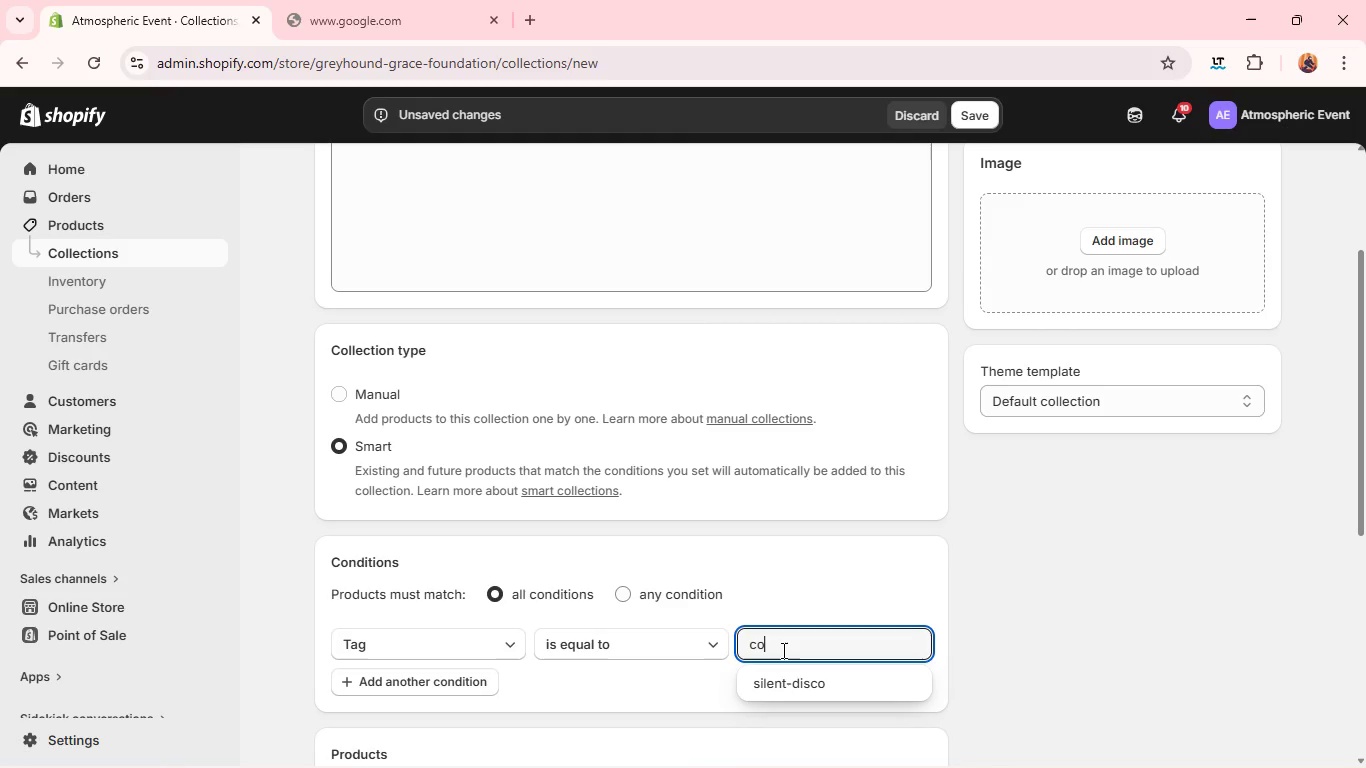 
double_click([486, 221])
 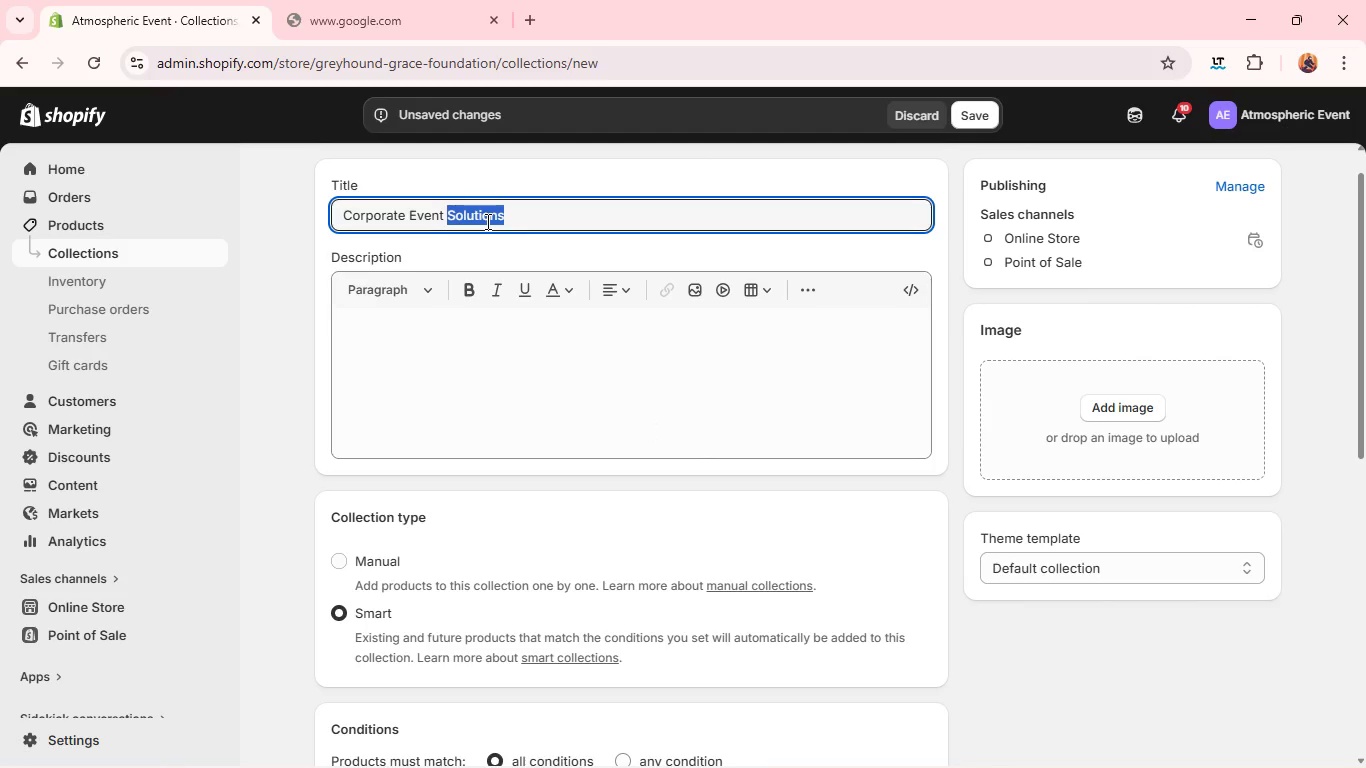 
triple_click([486, 221])
 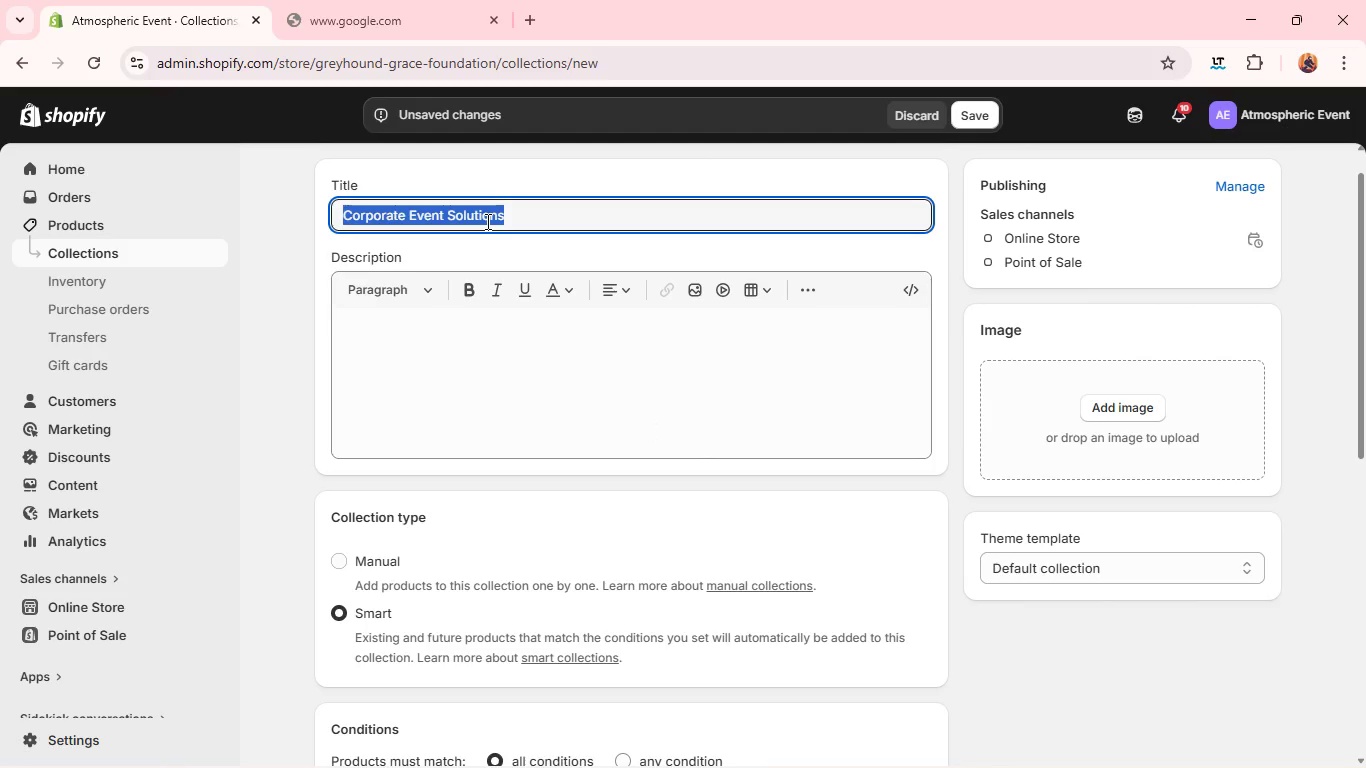 
triple_click([486, 221])
 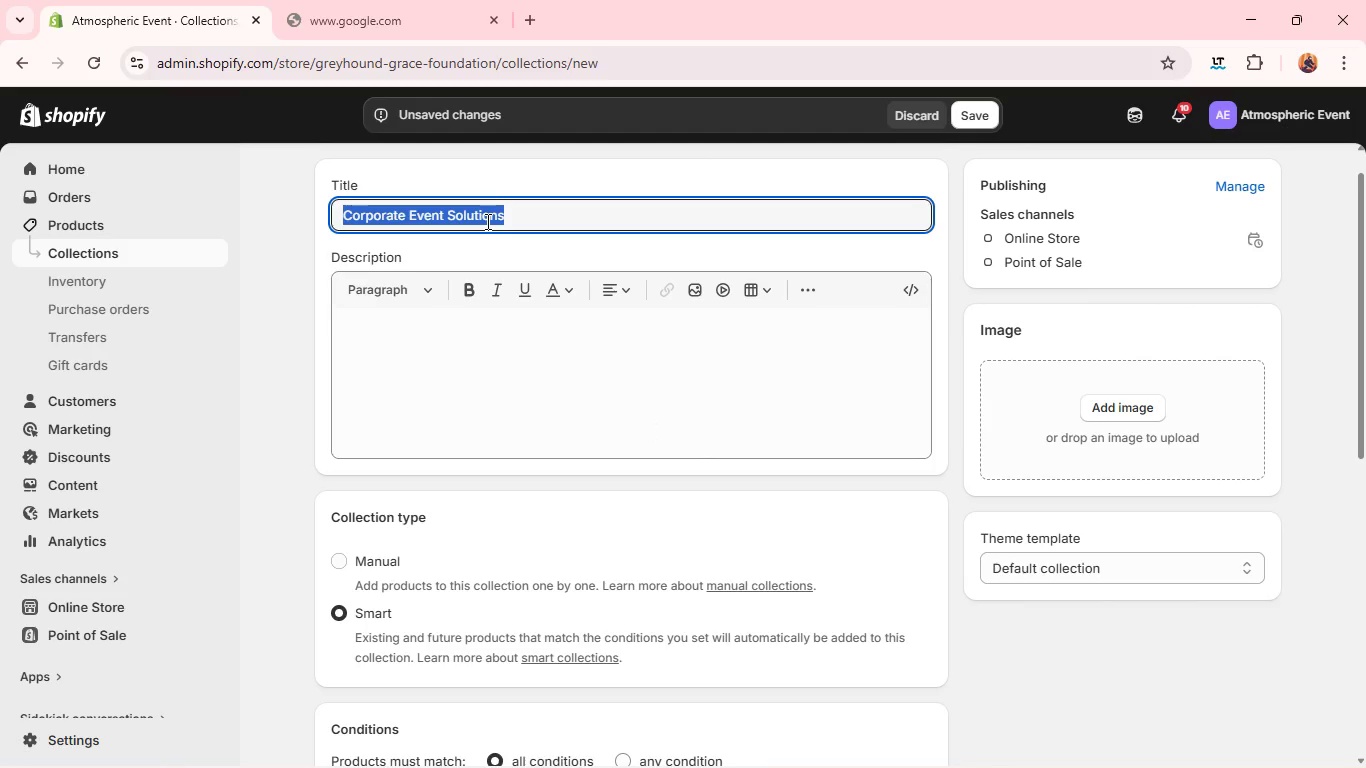 
type(Part)
 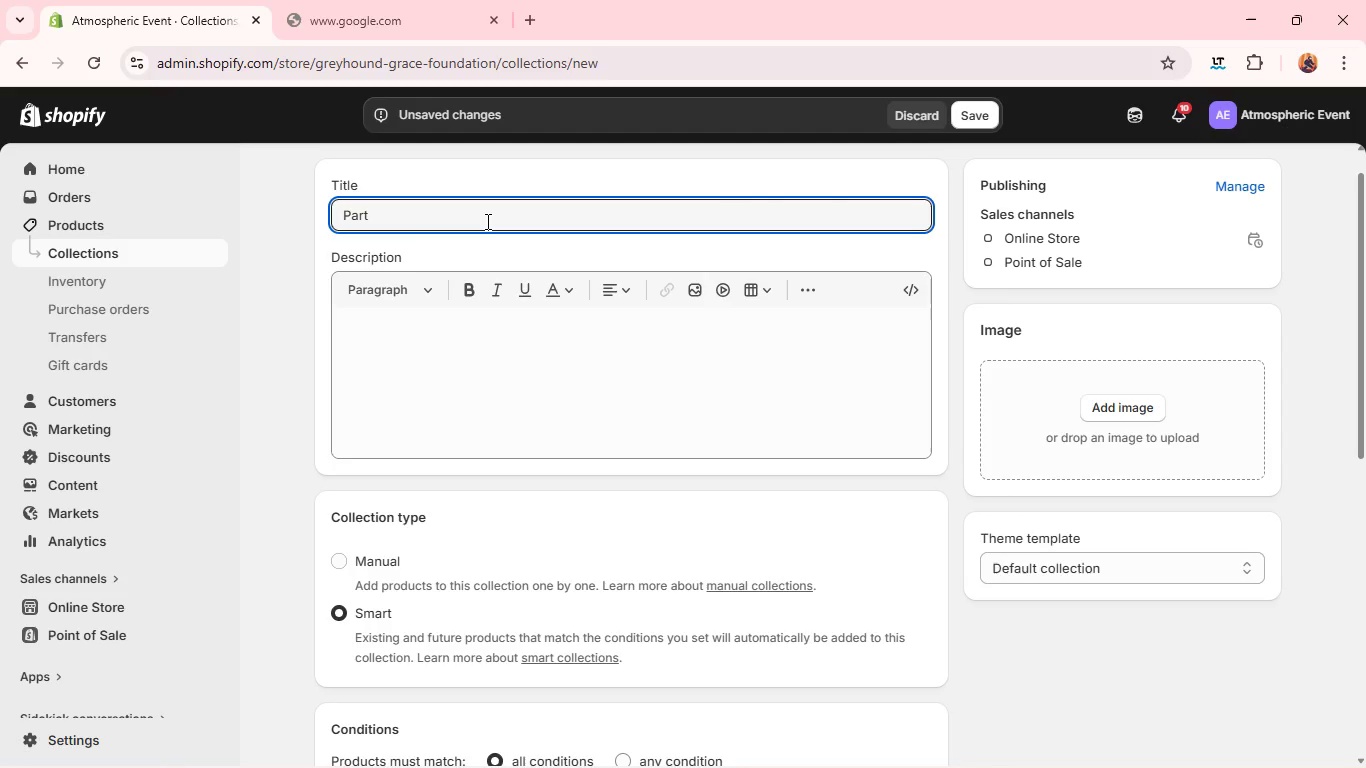 
key(Backspace)
key(Backspace)
key(Backspace)
type(rivate O)
key(Backspace)
type(Party Kits)
 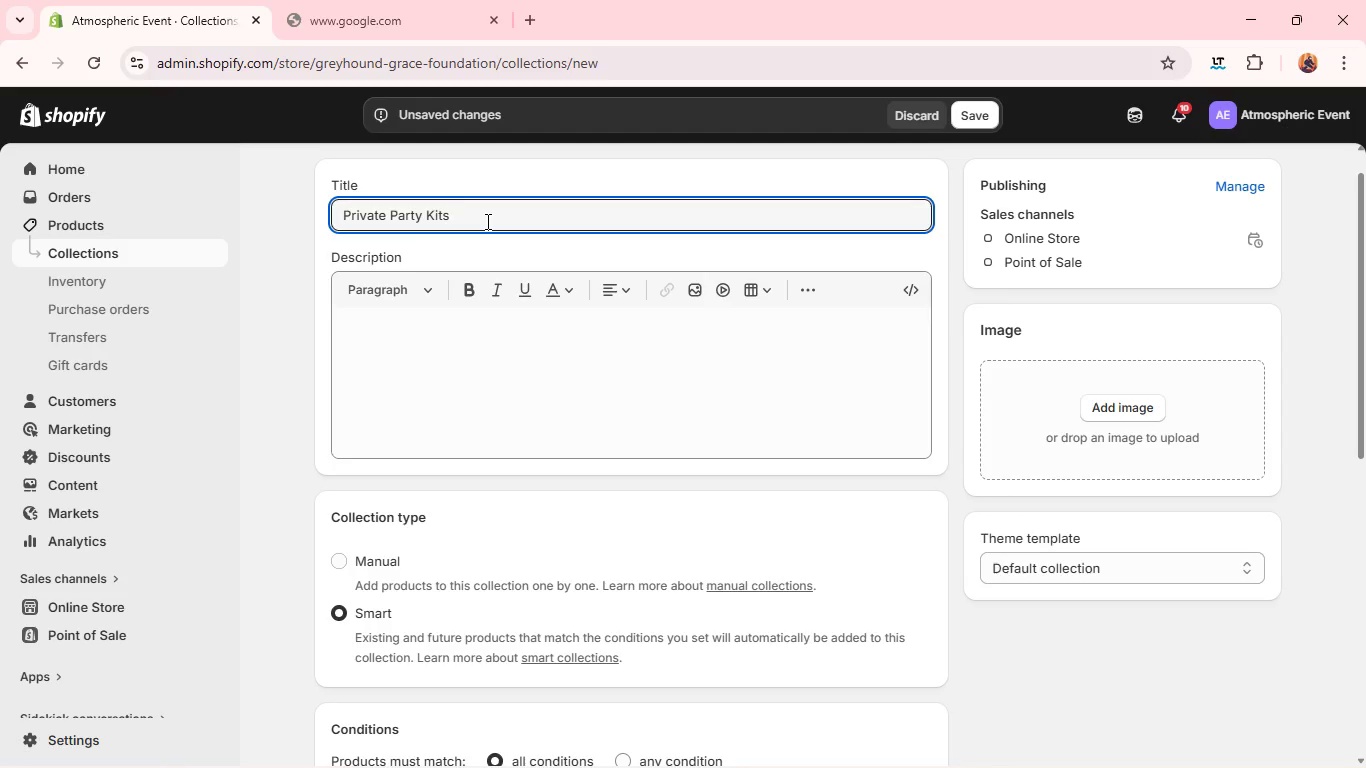 
wait(5.81)
 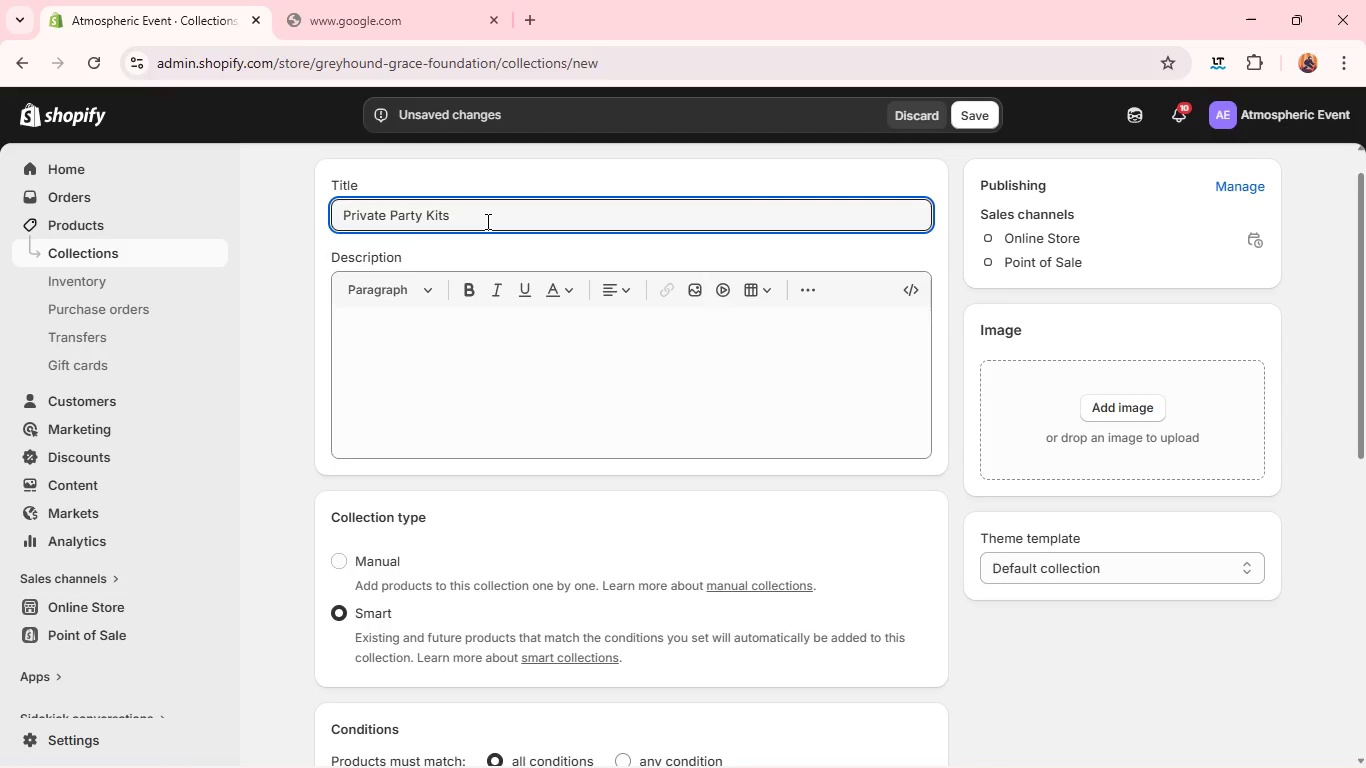 
double_click([825, 370])
 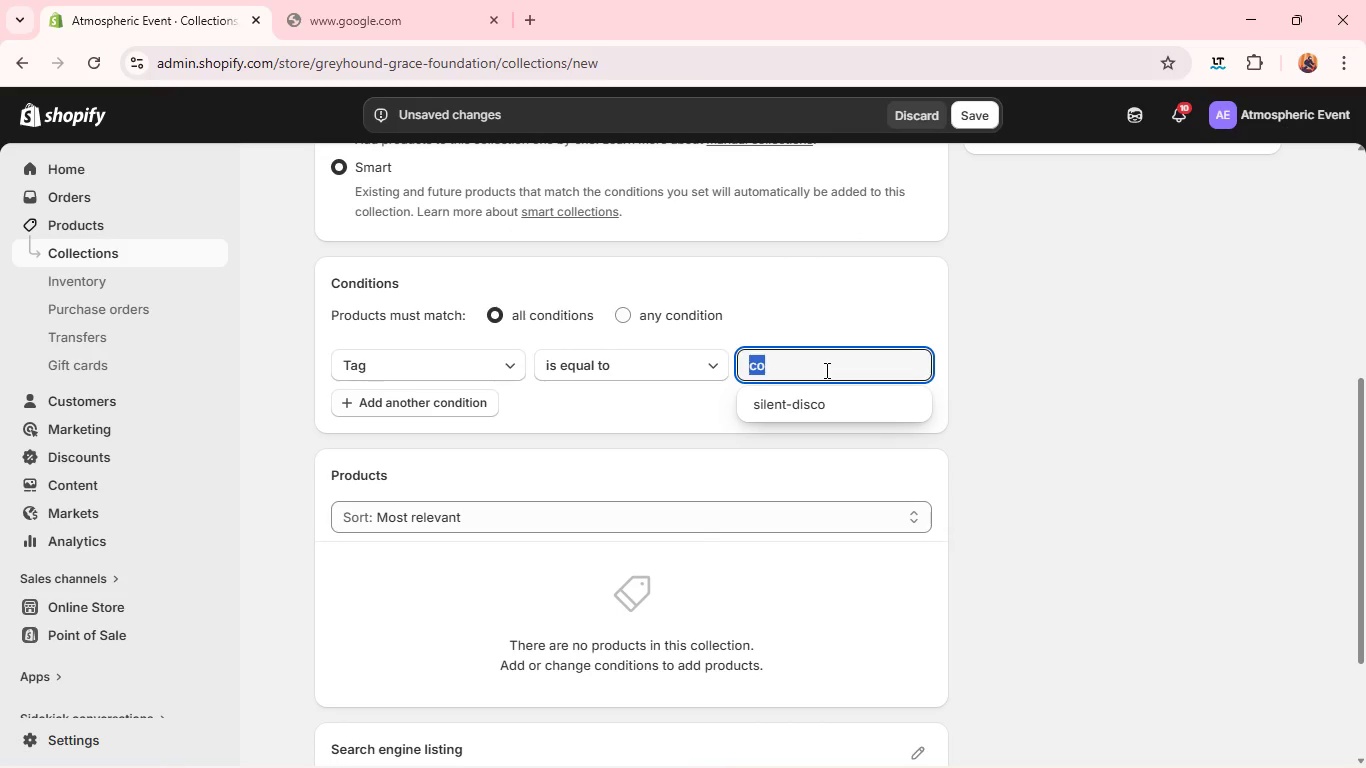 
type(prv)
key(Backspace)
type(i)
 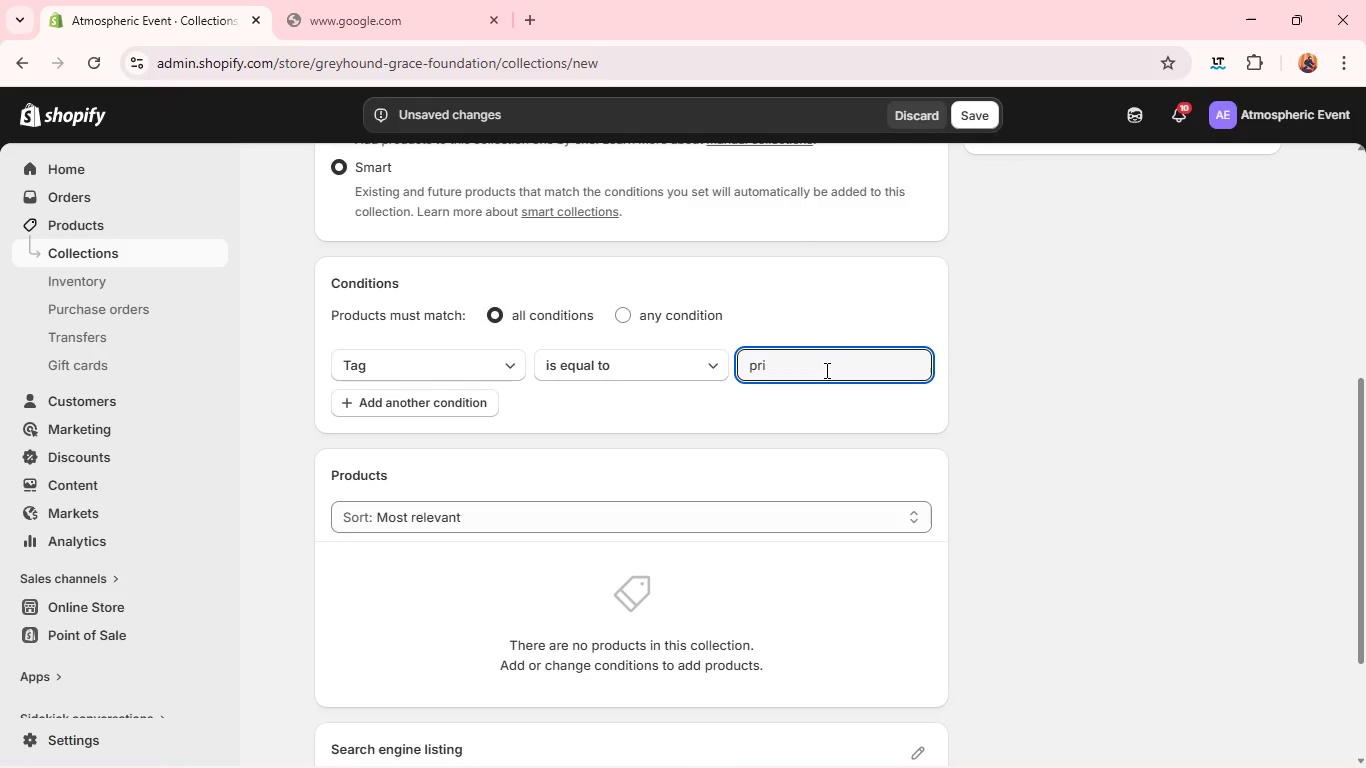 
double_click([825, 370])
 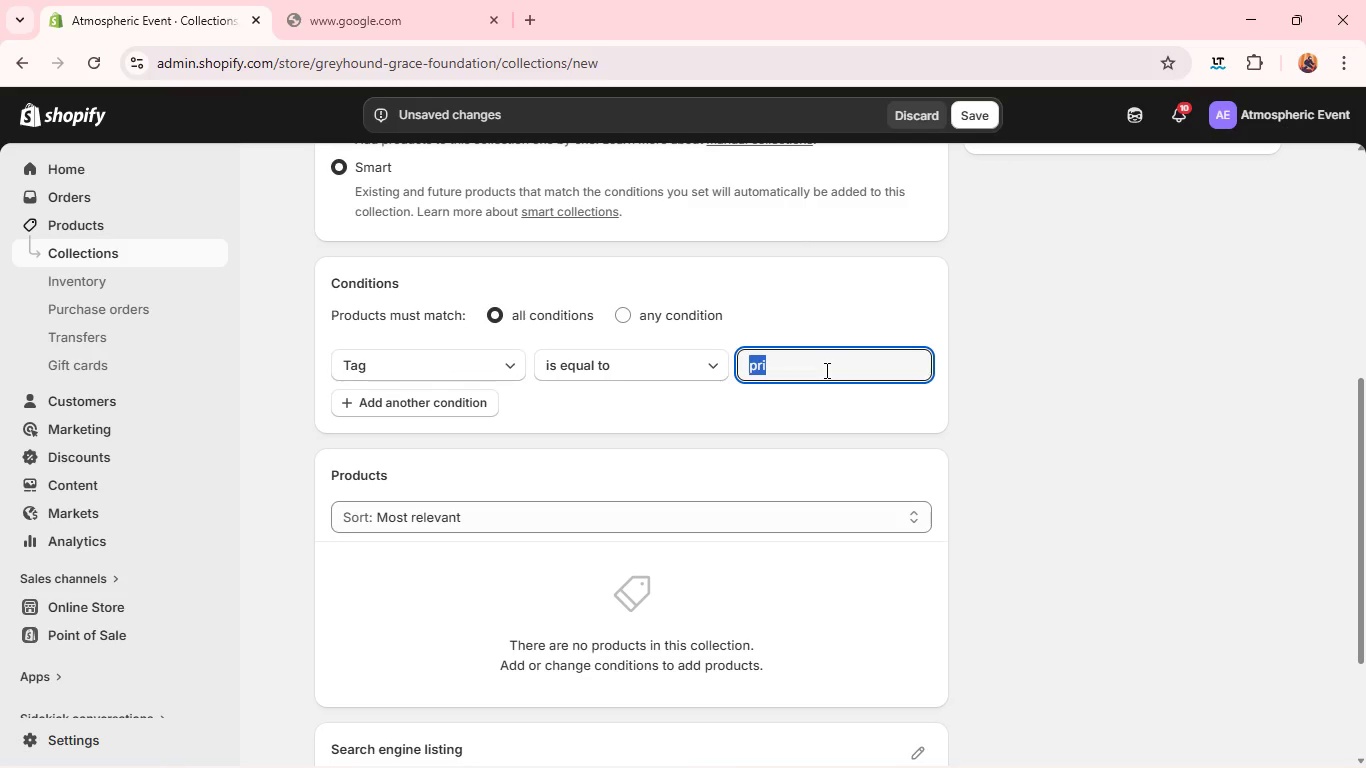 
triple_click([825, 370])
 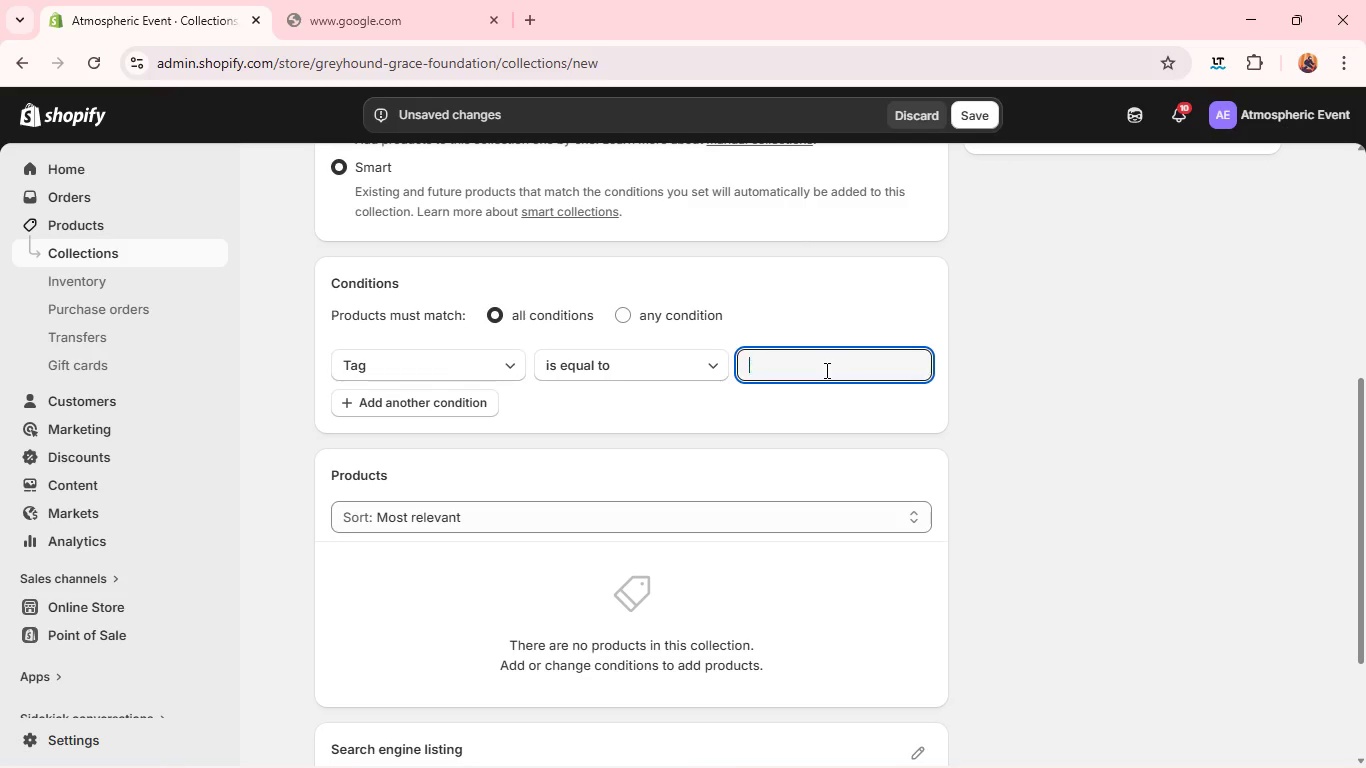 
key(Backspace)
 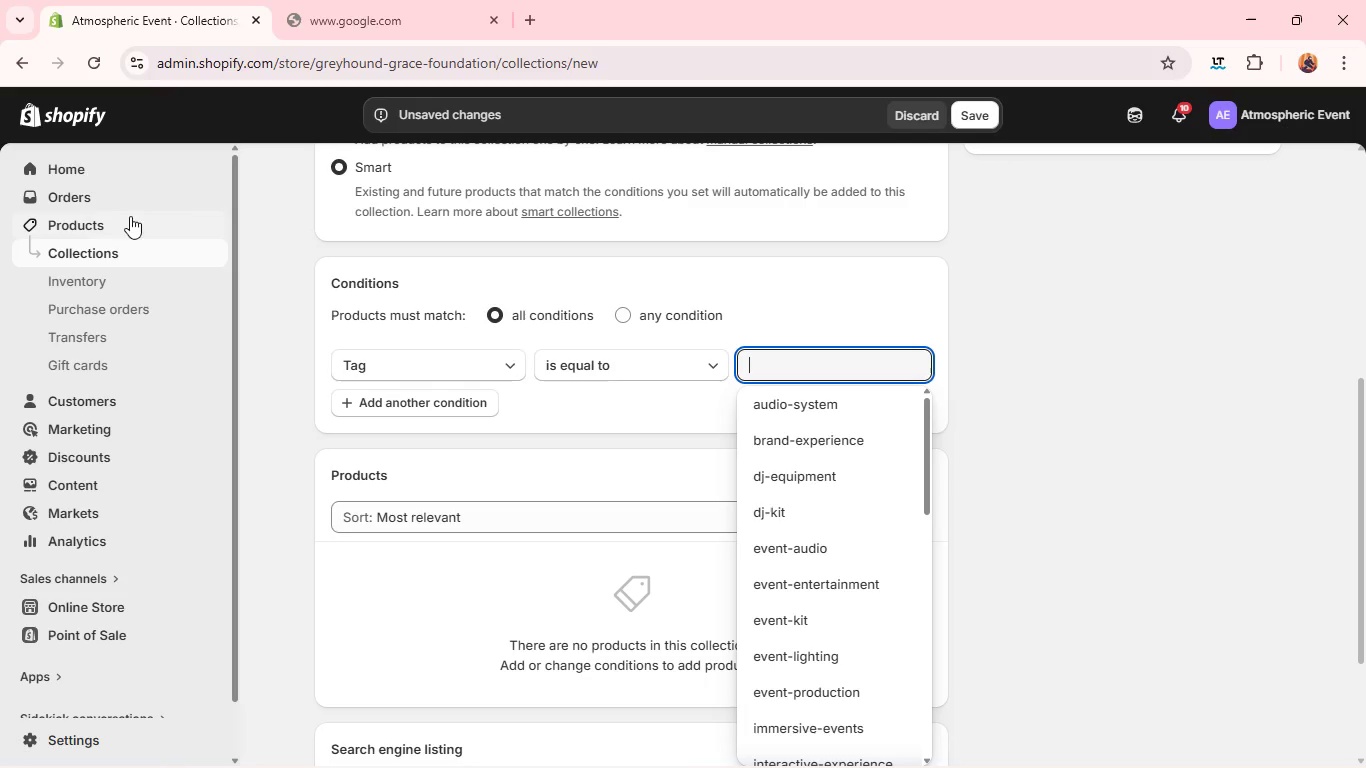 
left_click([115, 224])
 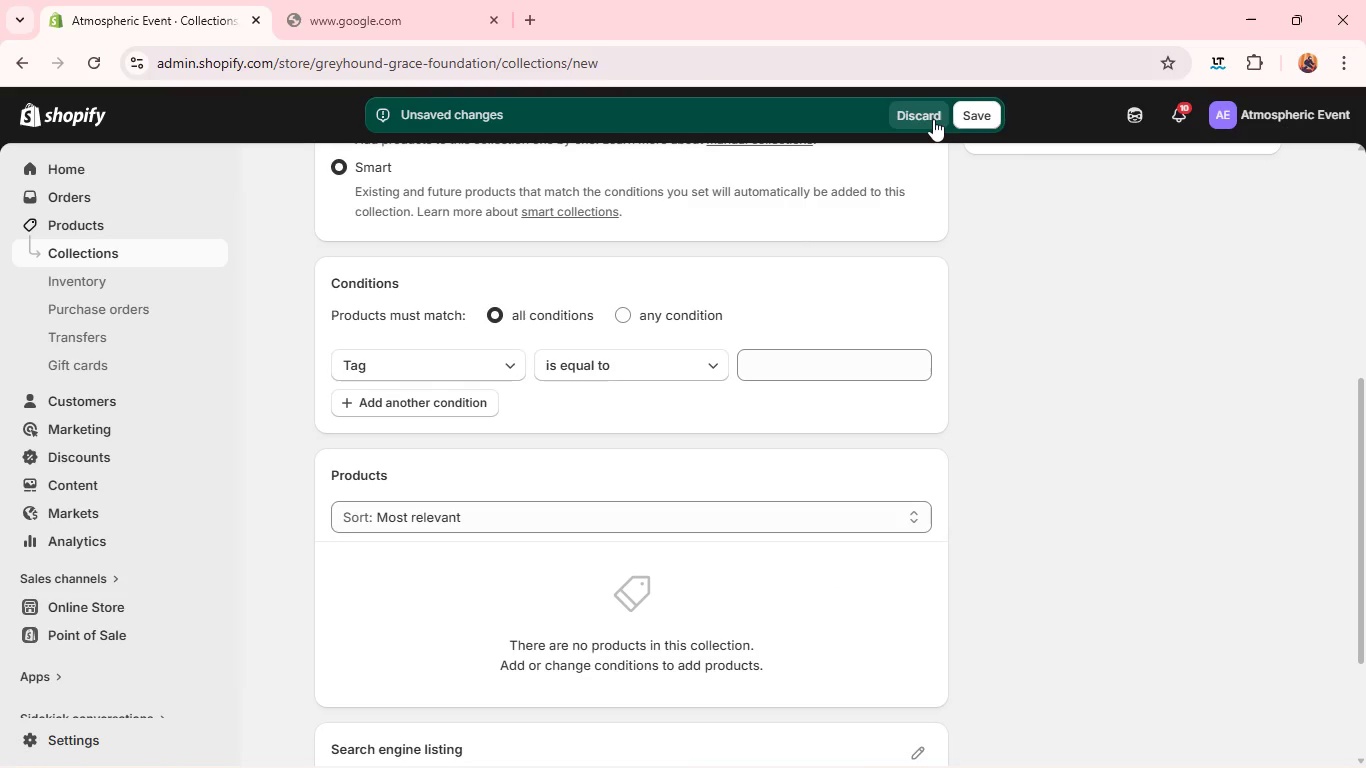 
left_click([932, 120])
 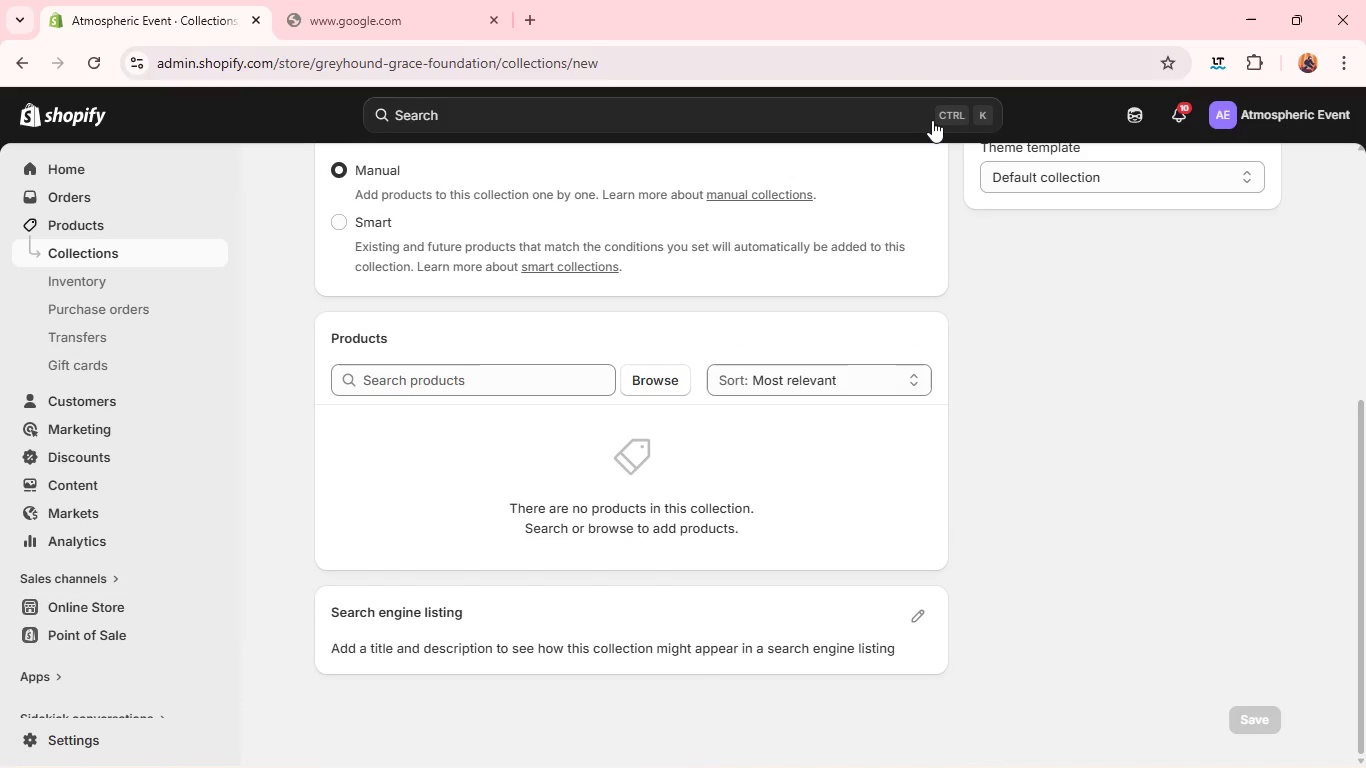 
wait(8.7)
 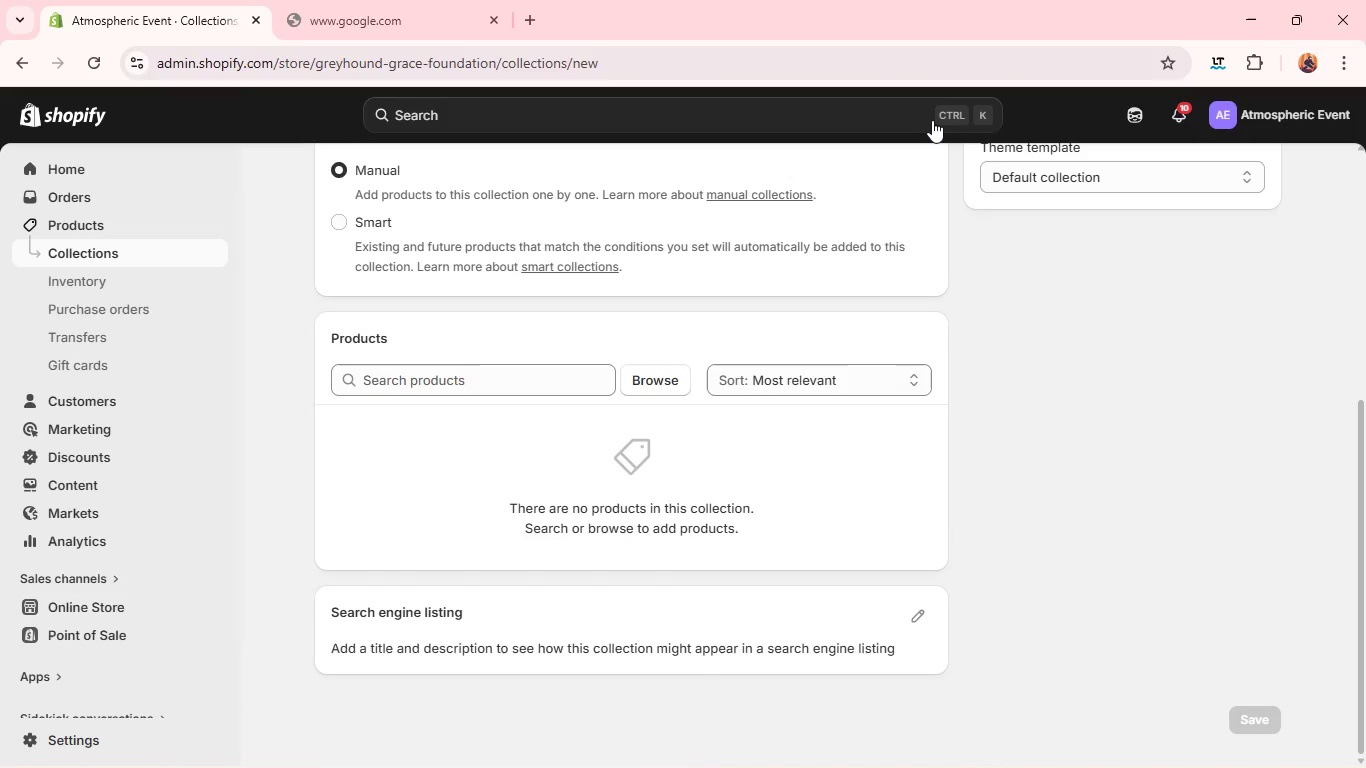 
left_click([200, 232])
 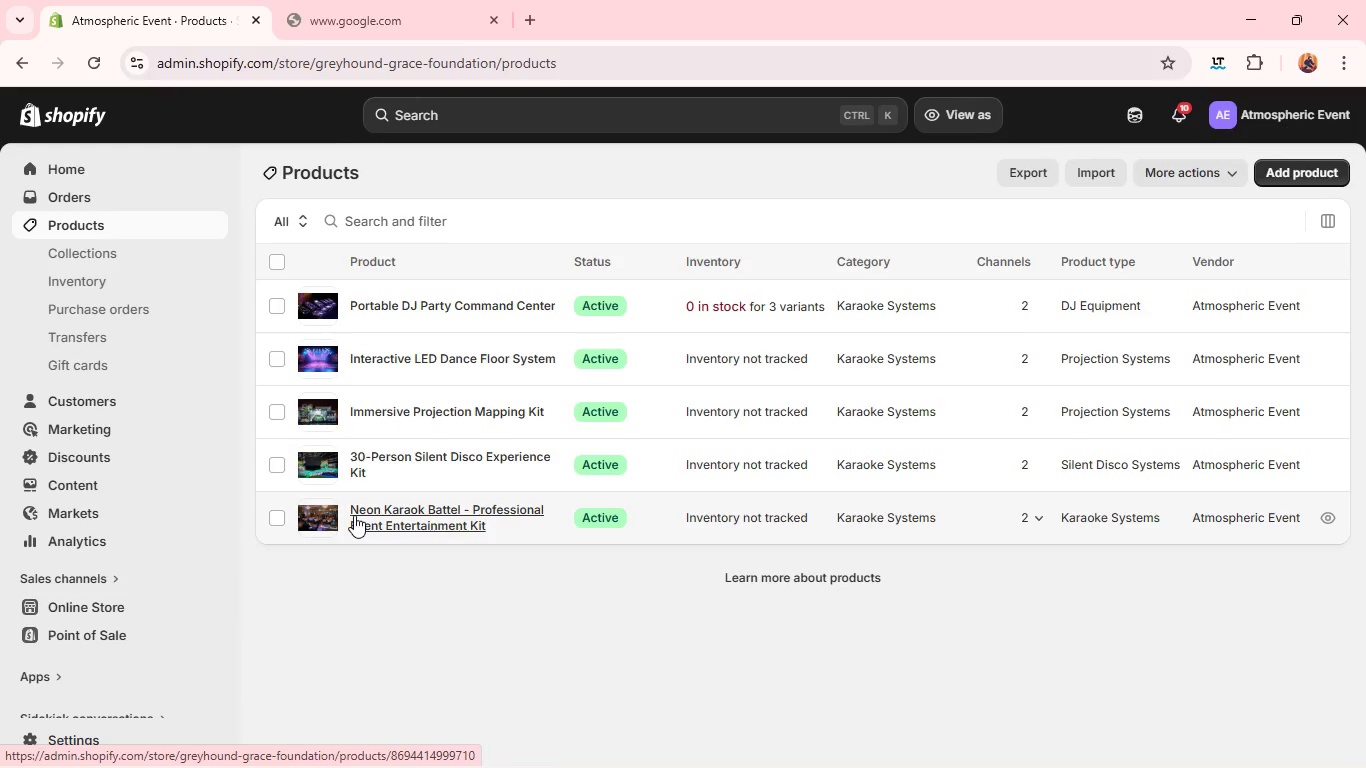 
wait(16.44)
 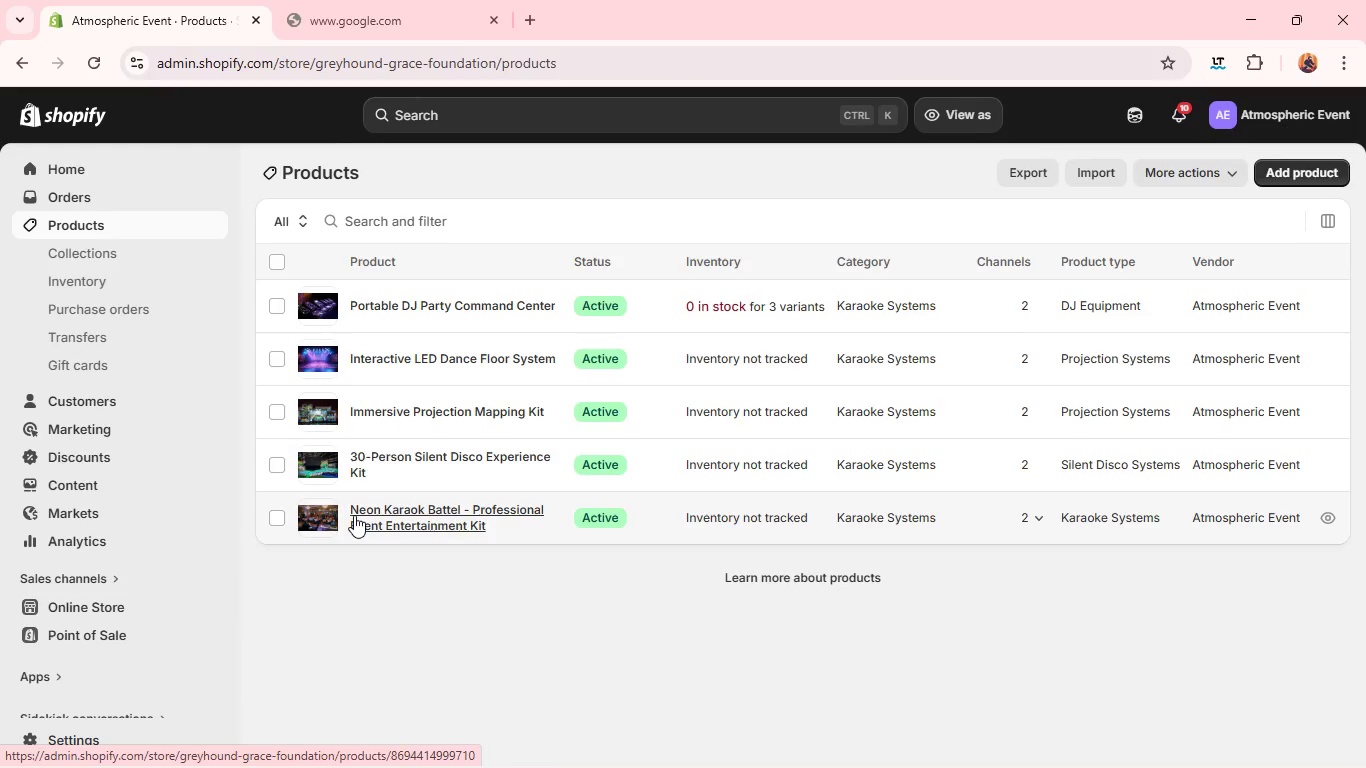 
left_click([372, 317])
 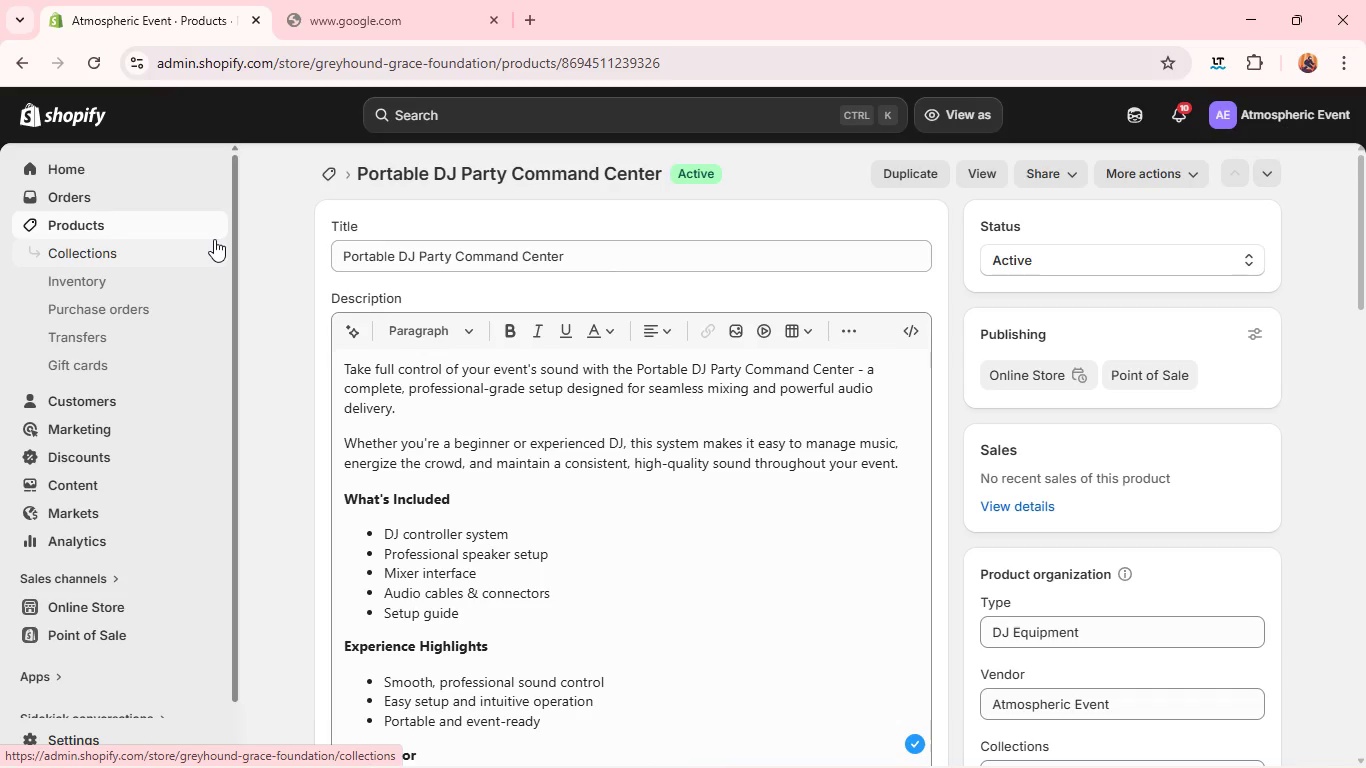 
wait(77.83)
 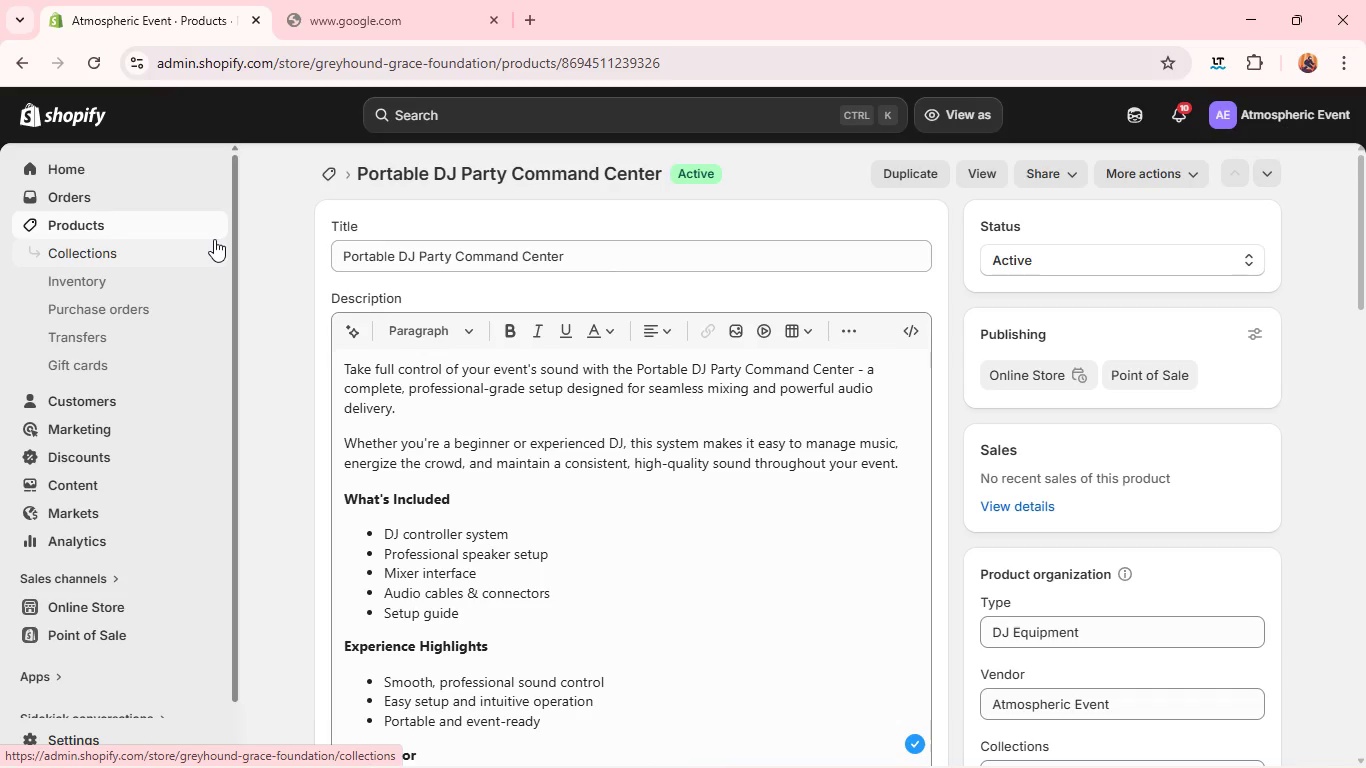 
left_click([214, 239])
 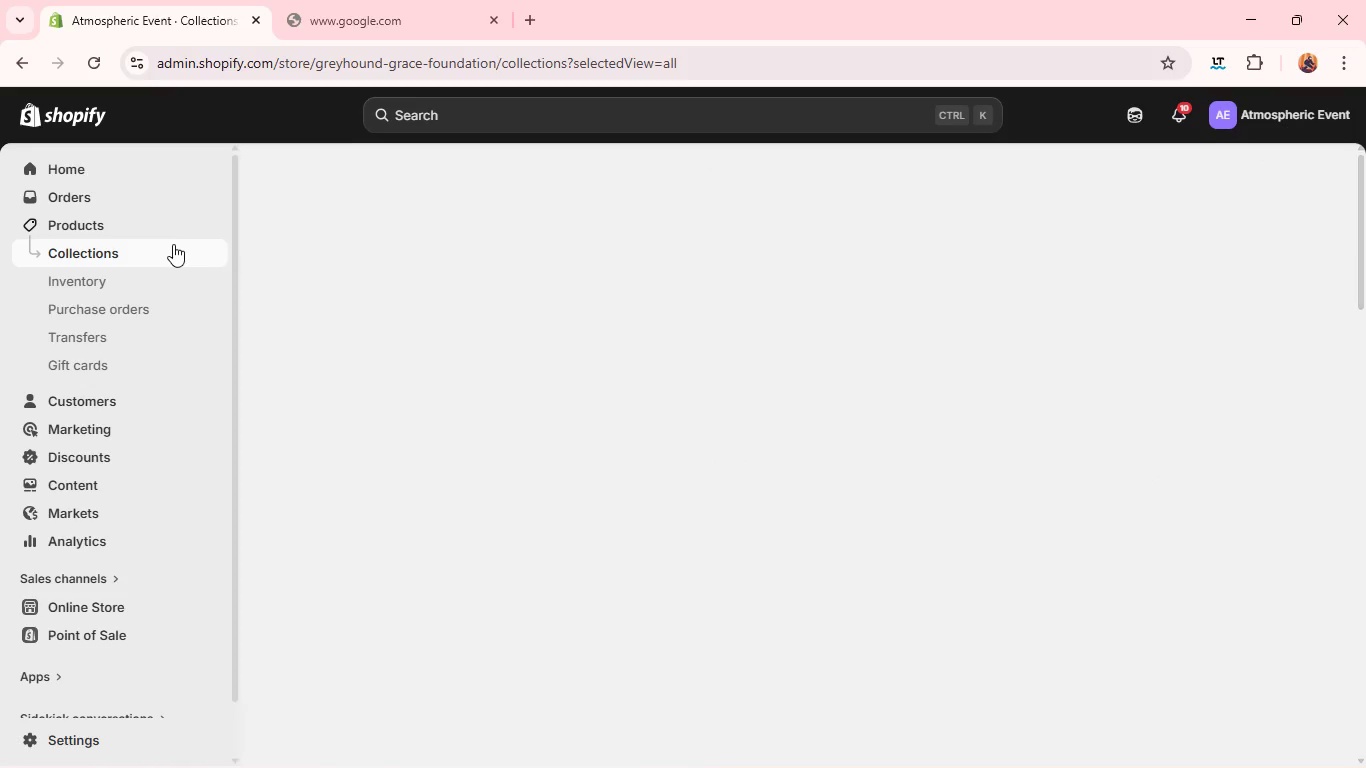 
left_click([177, 216])
 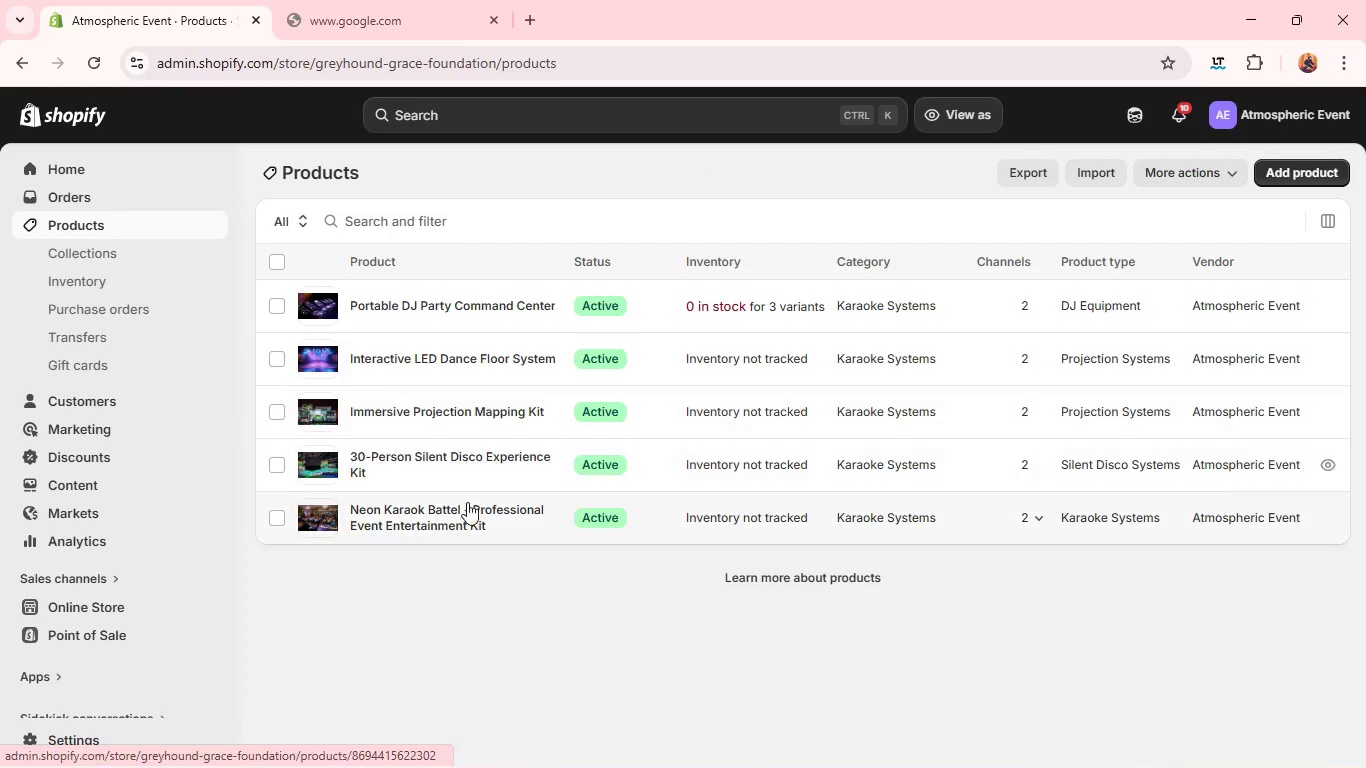 
left_click([441, 513])
 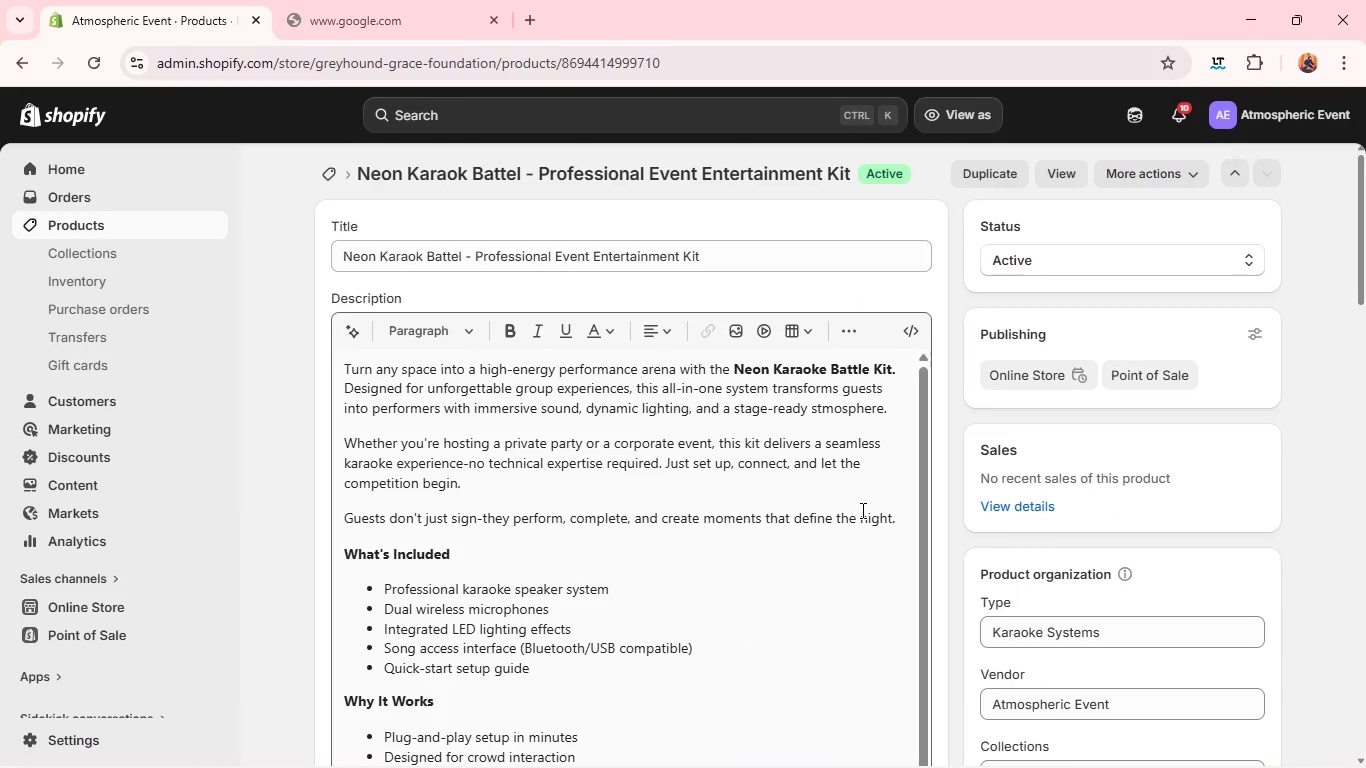 
wait(11.1)
 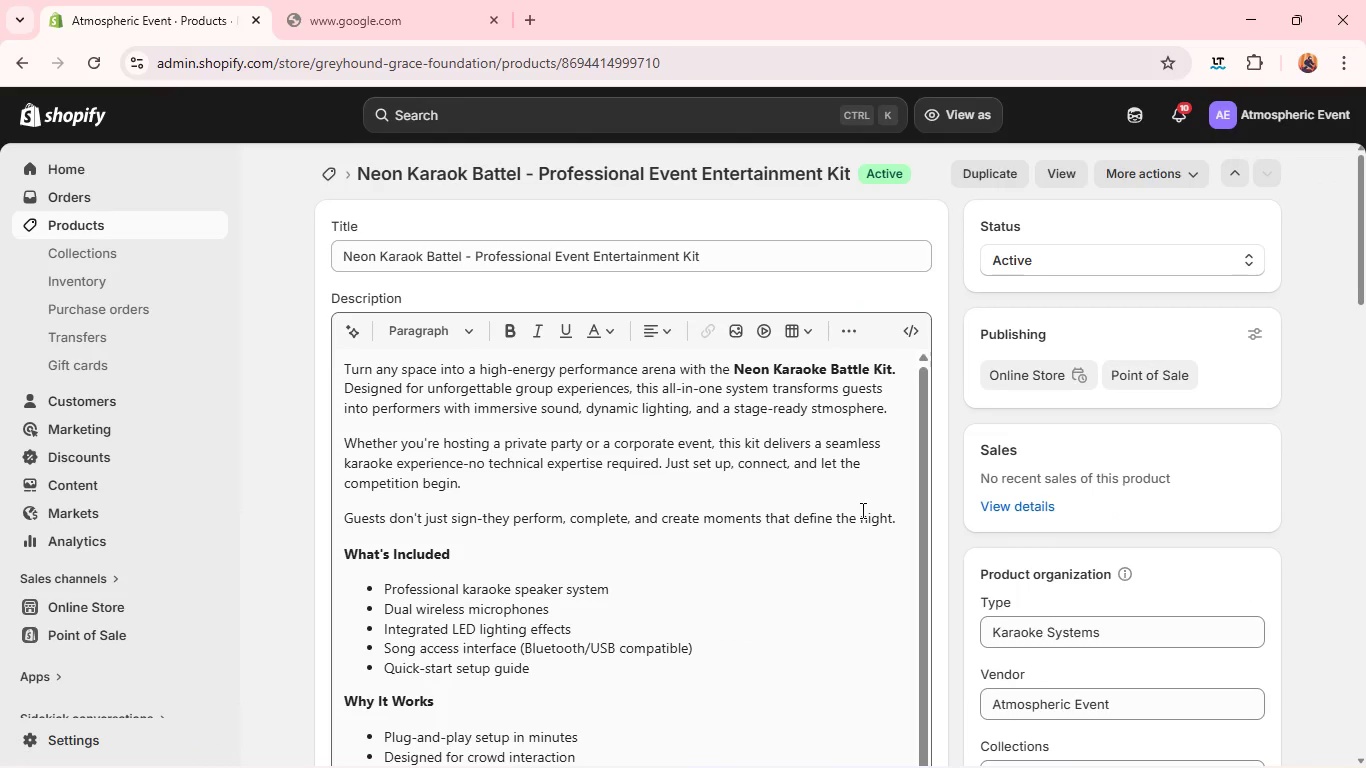 
mouse_move([1096, 630])
 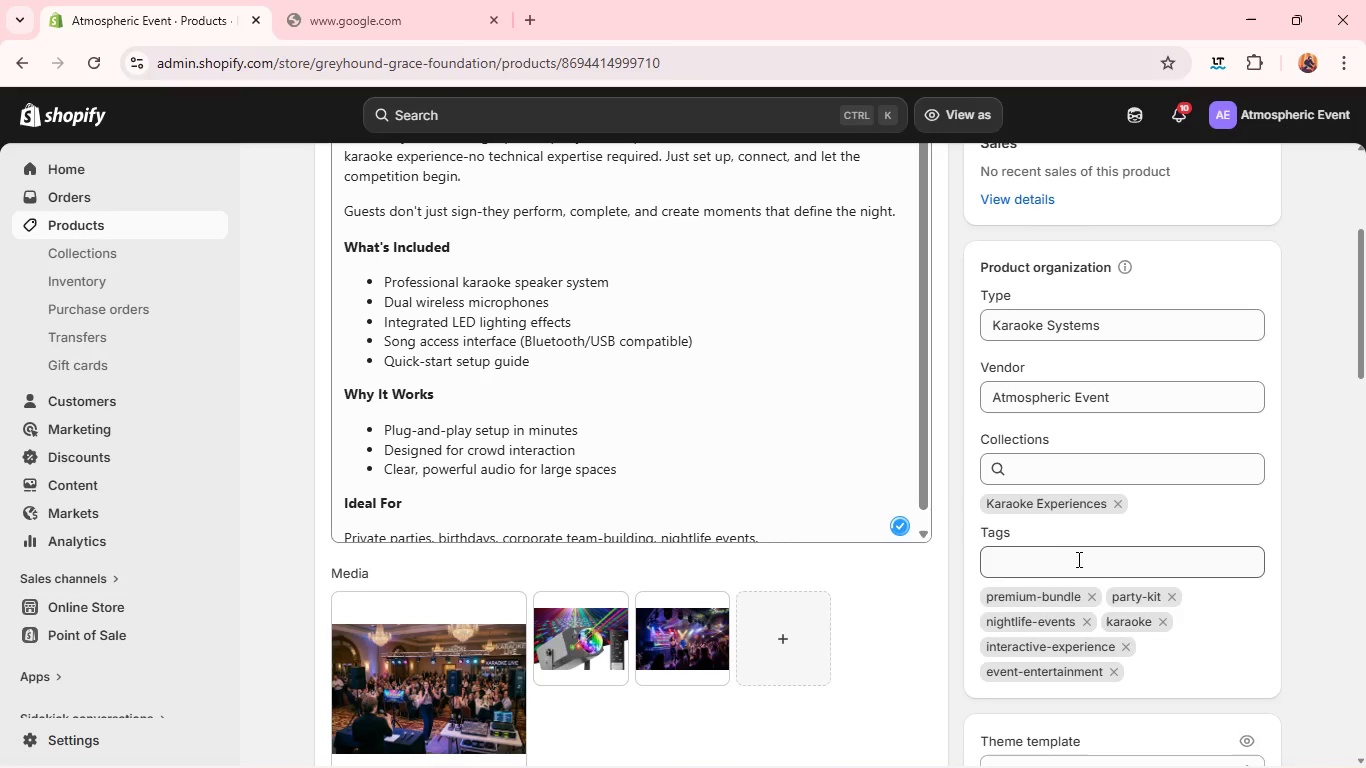 
left_click([1078, 559])
 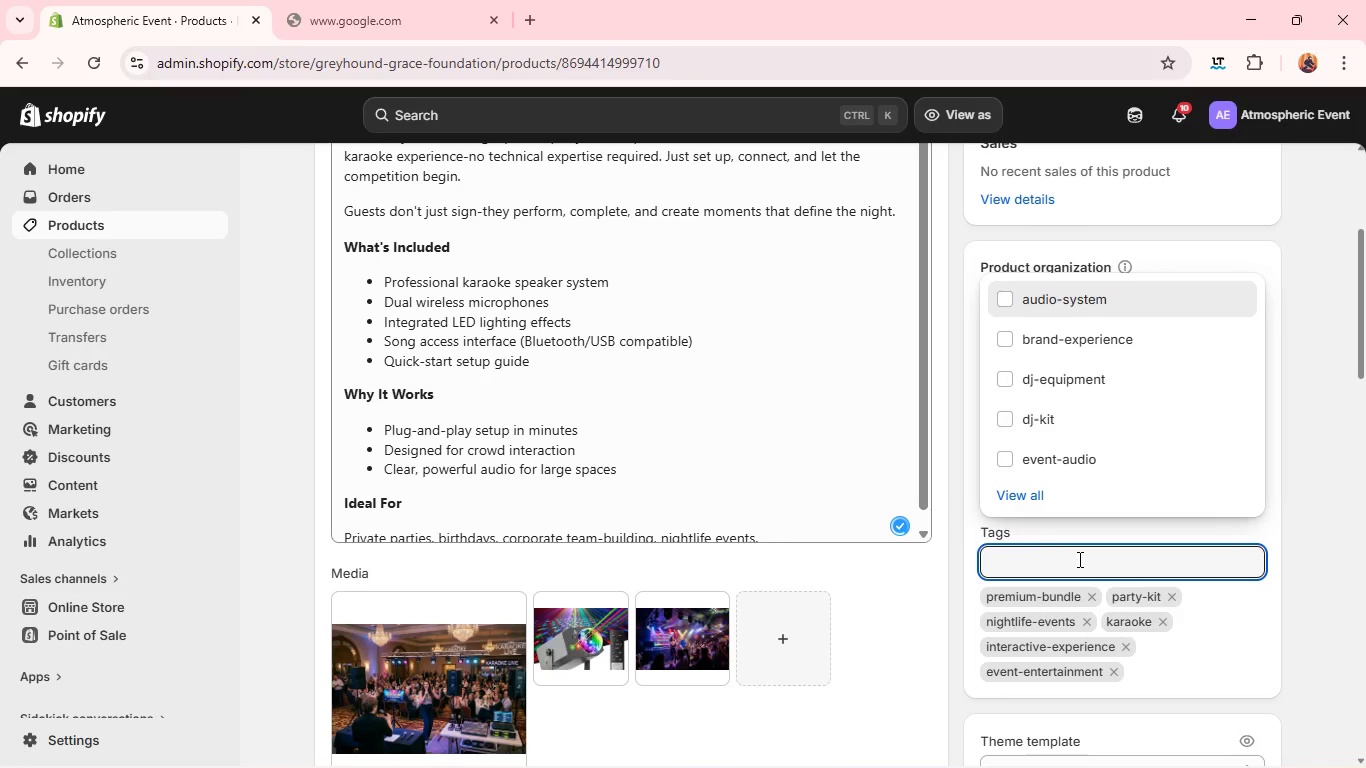 
type(privay)
key(Backspace)
type(te-party)
 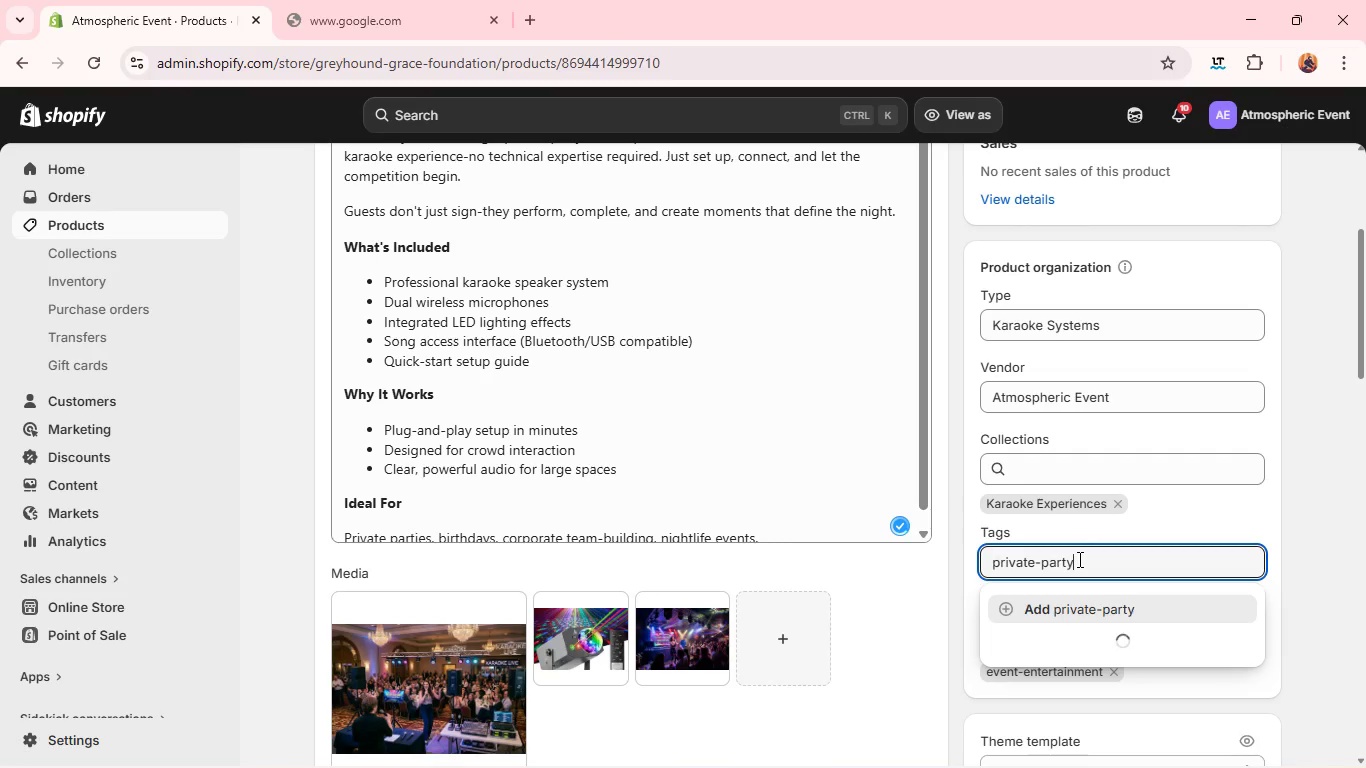 
key(Enter)
 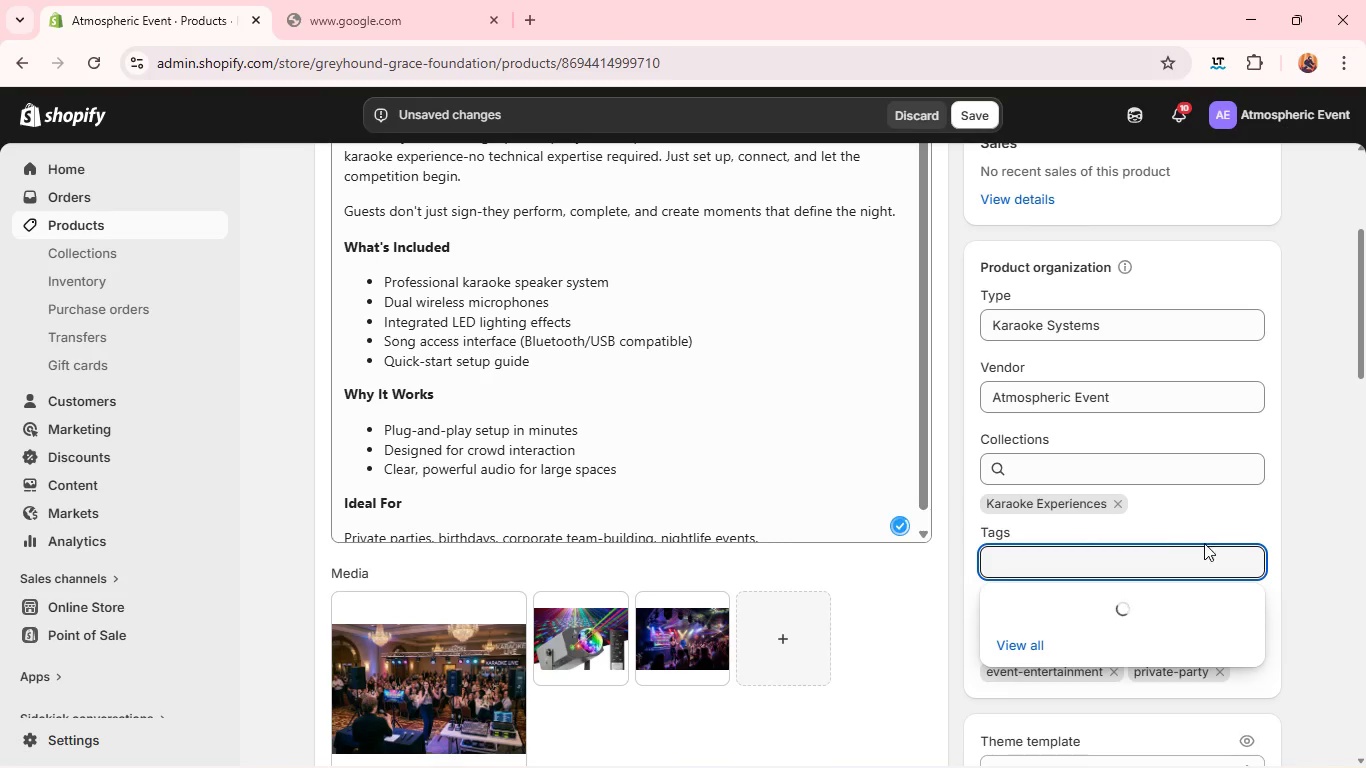 
left_click([1208, 517])
 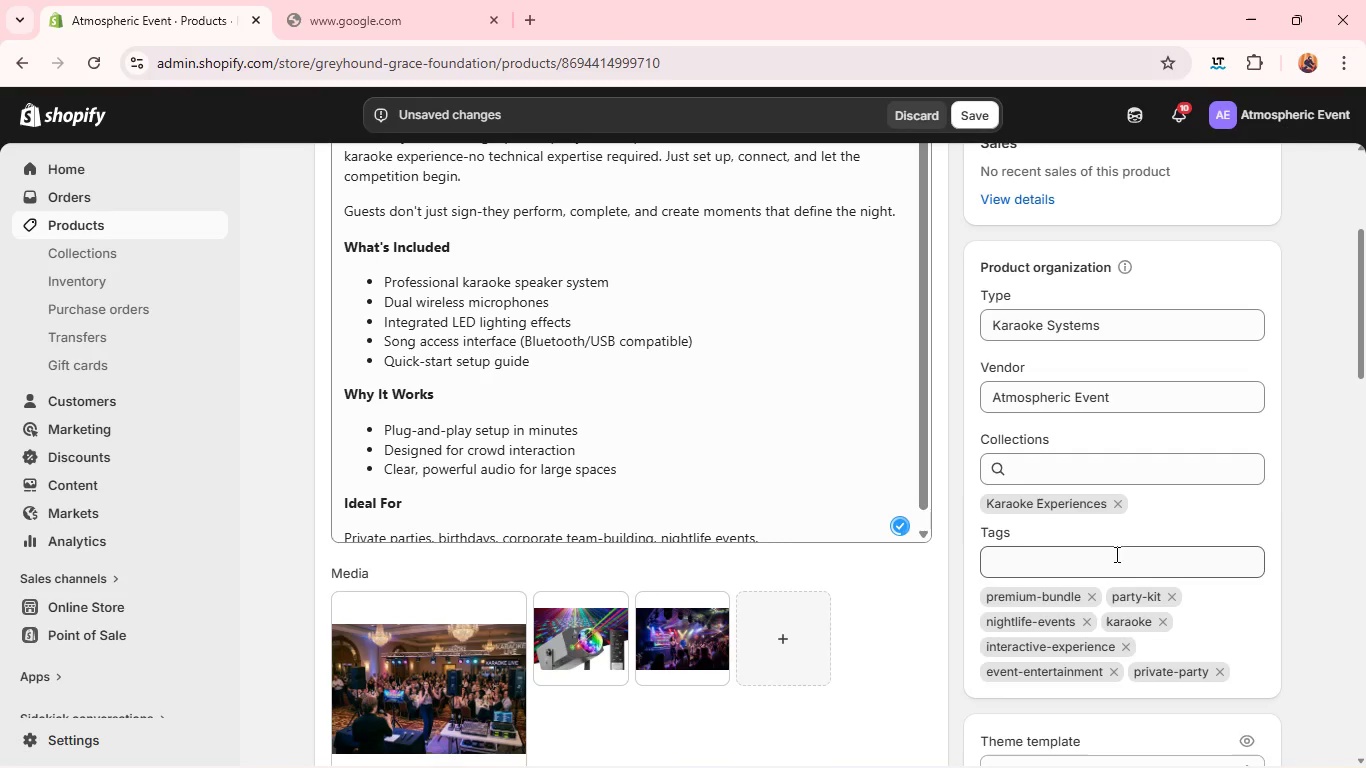 
left_click([1112, 553])
 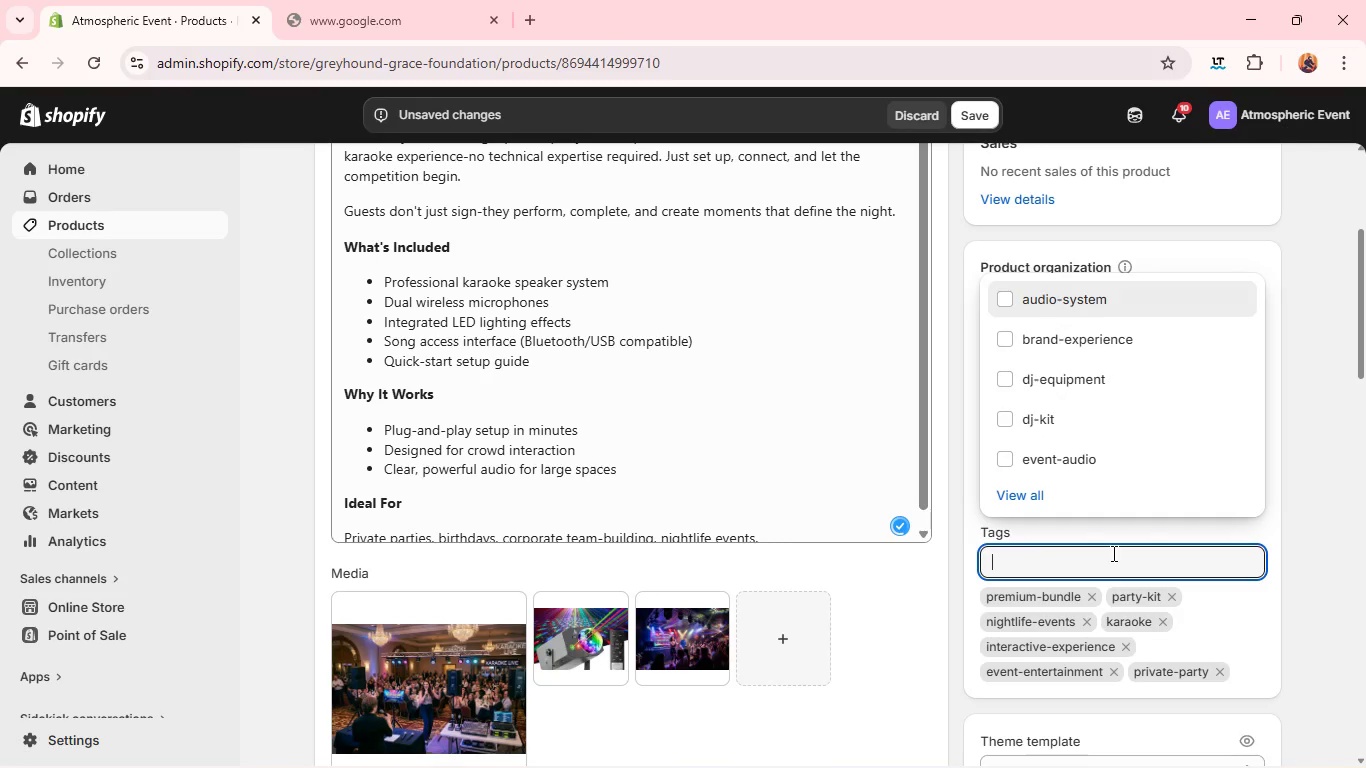 
key(V)
 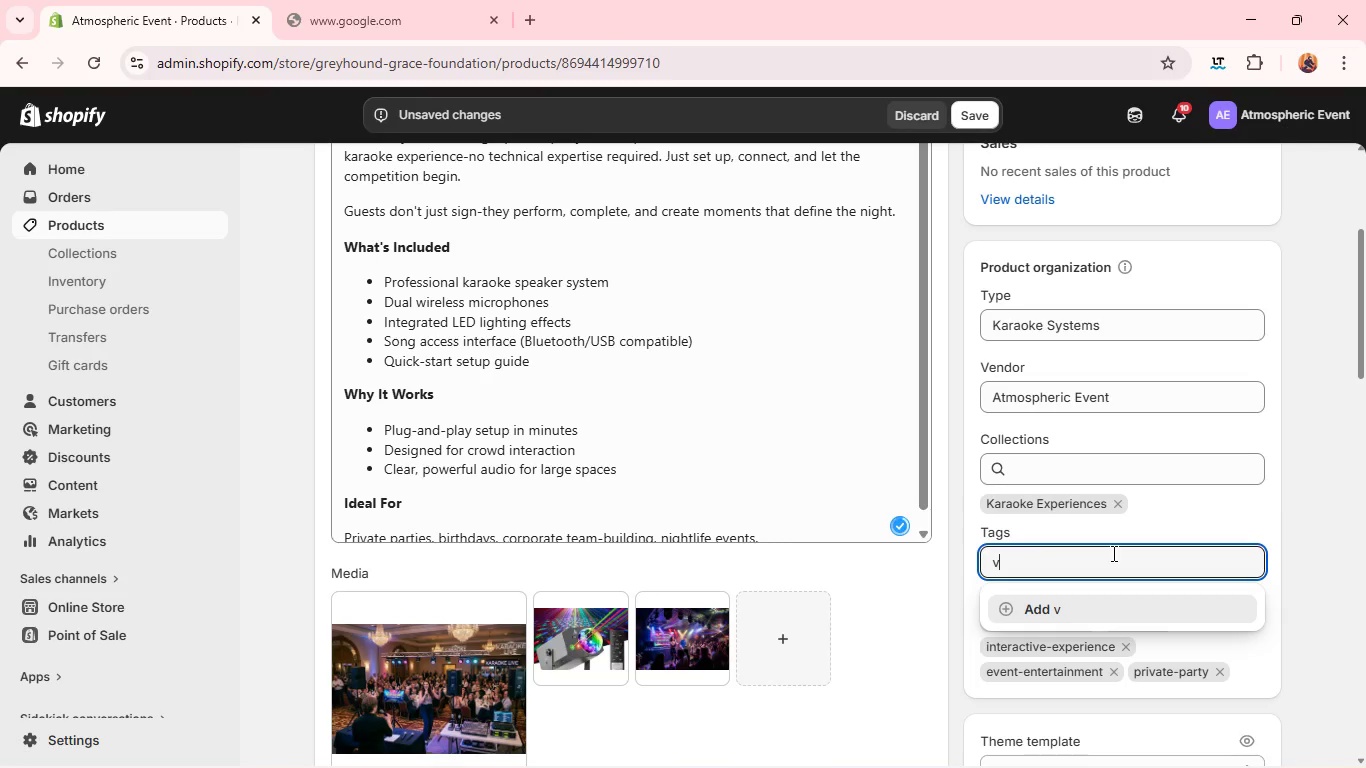 
key(Backspace)
 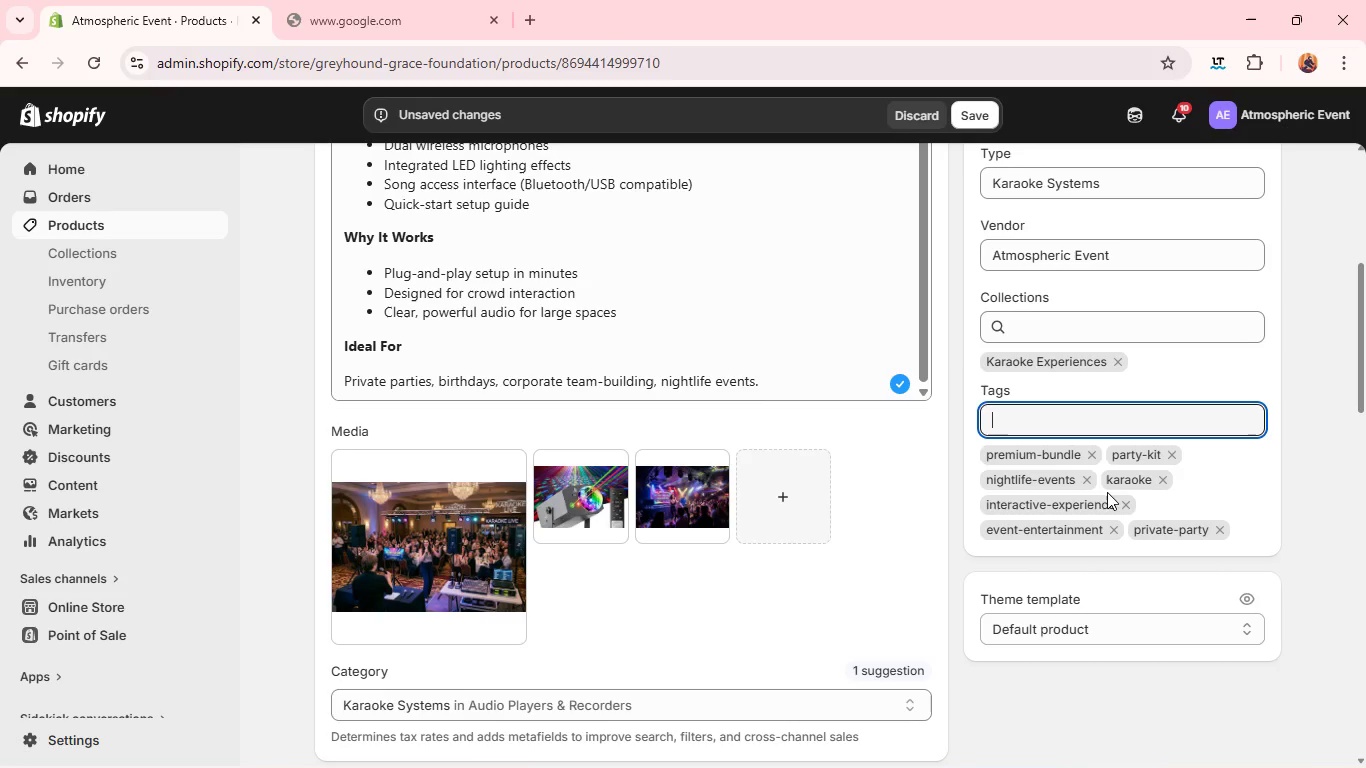 
wait(23.75)
 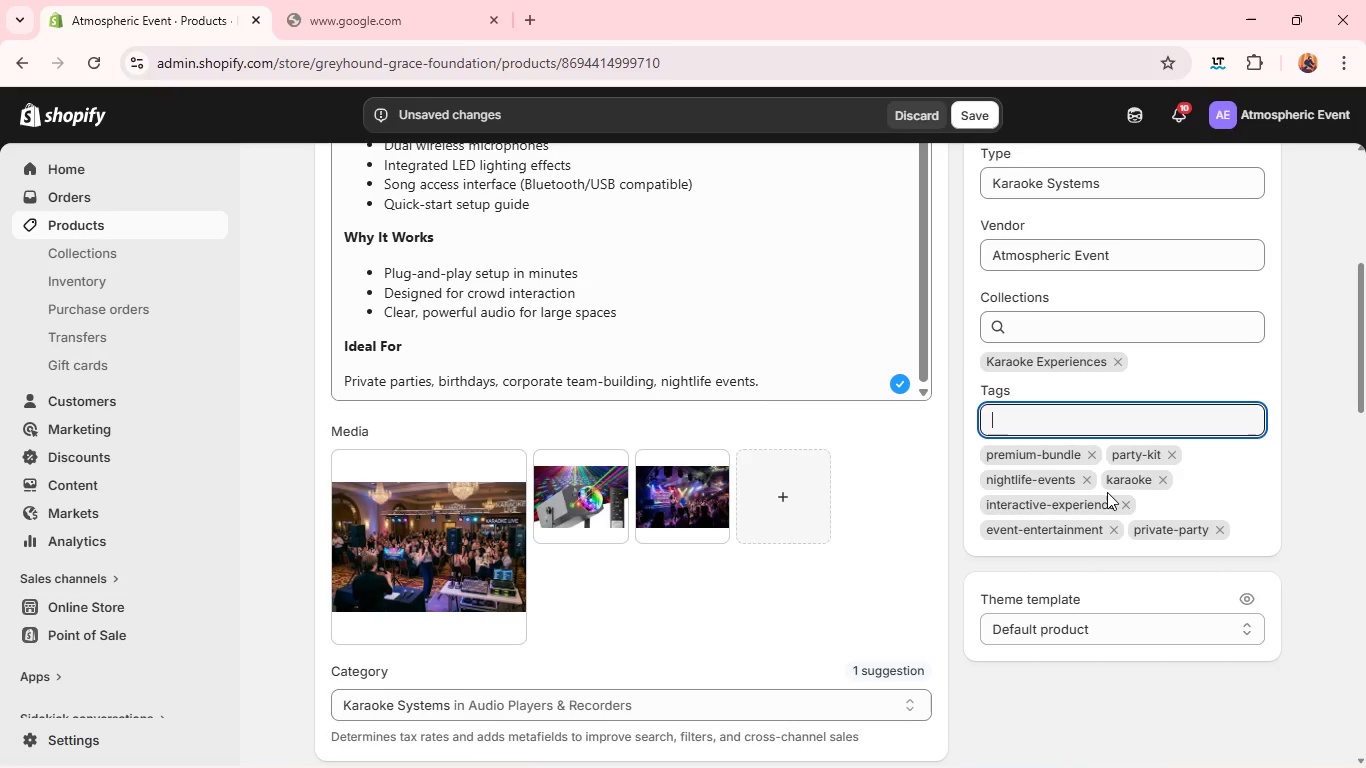 
left_click([1091, 454])
 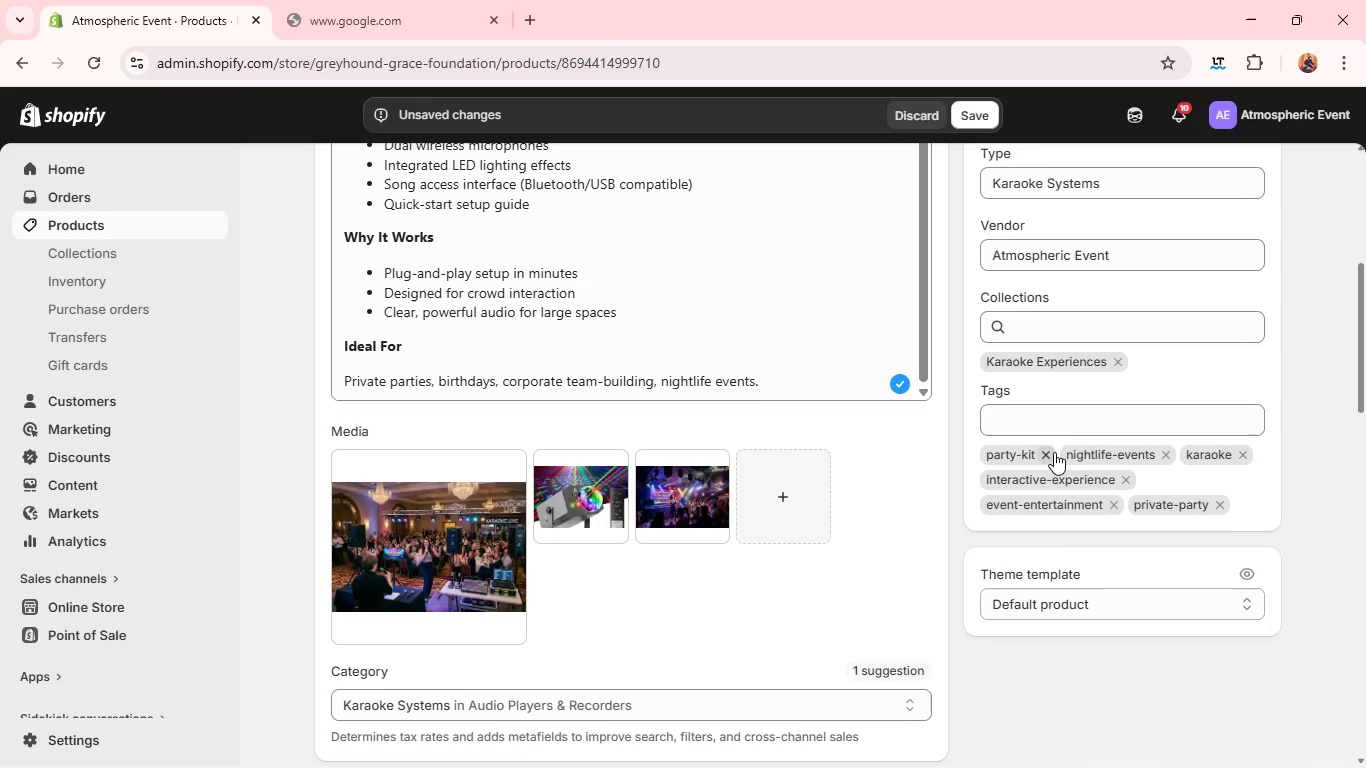 
left_click([1047, 453])
 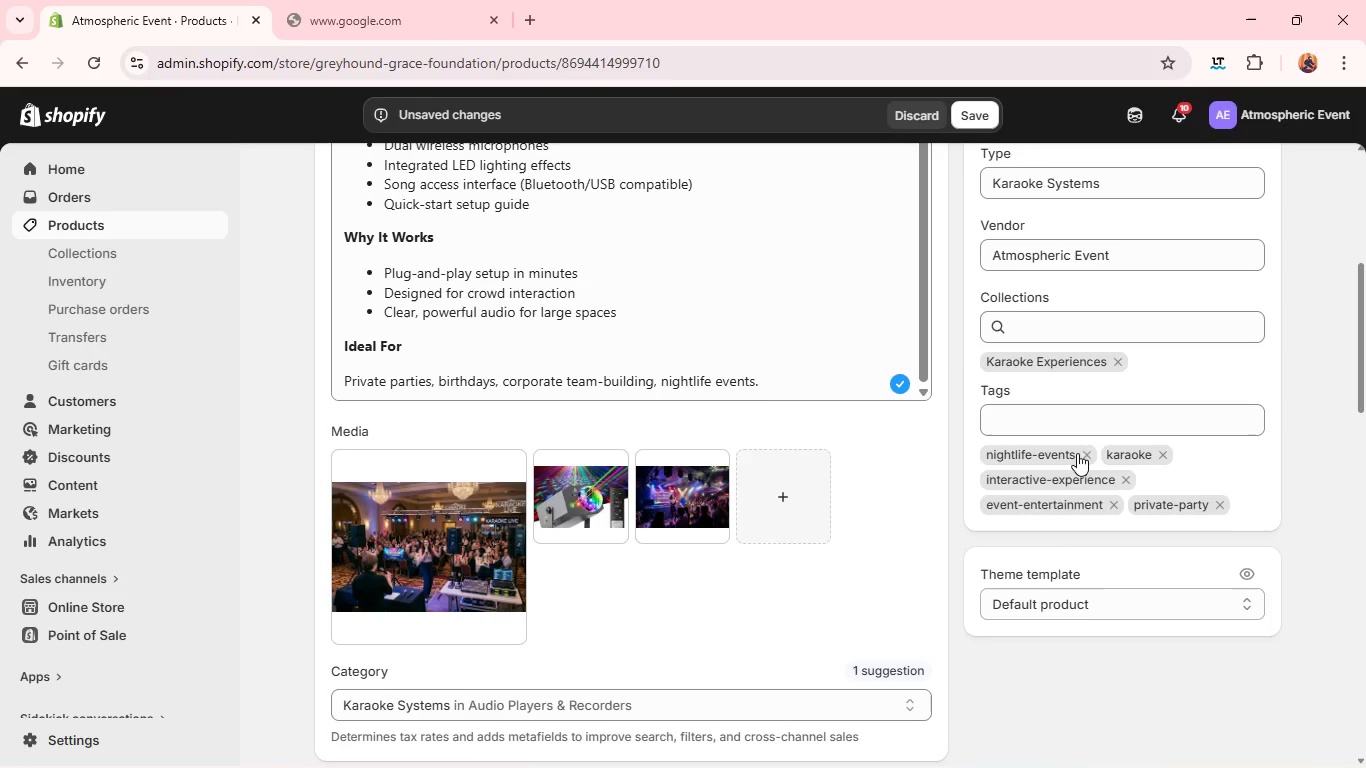 
left_click([1087, 453])
 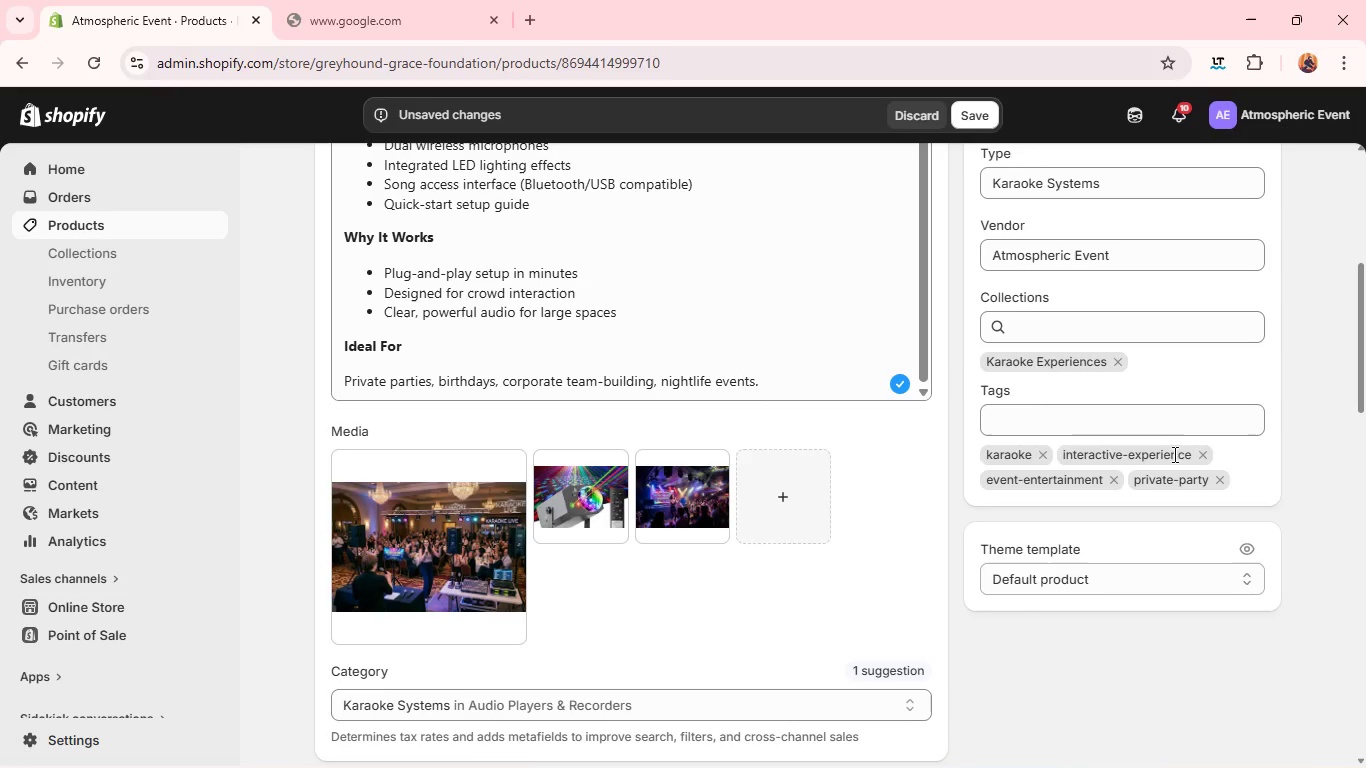 
left_click([1203, 453])
 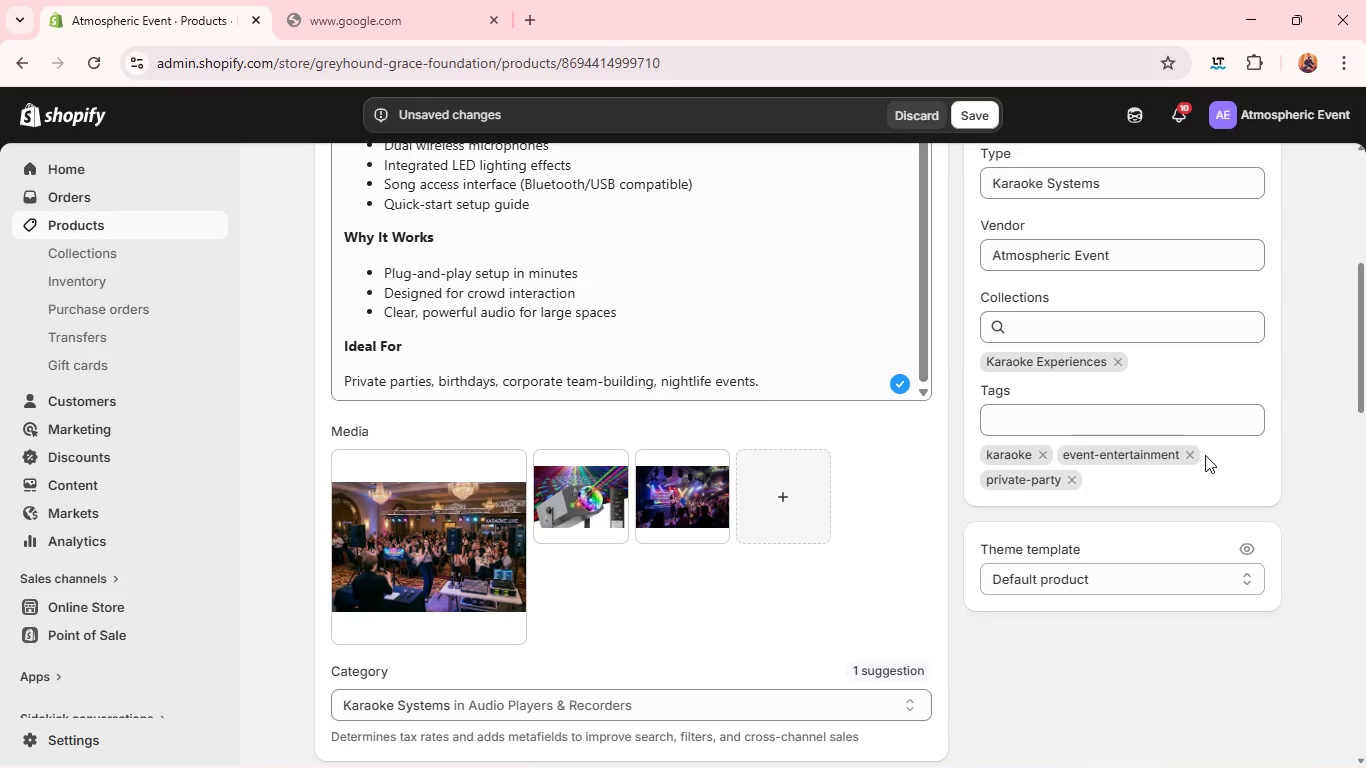 
left_click([1196, 453])
 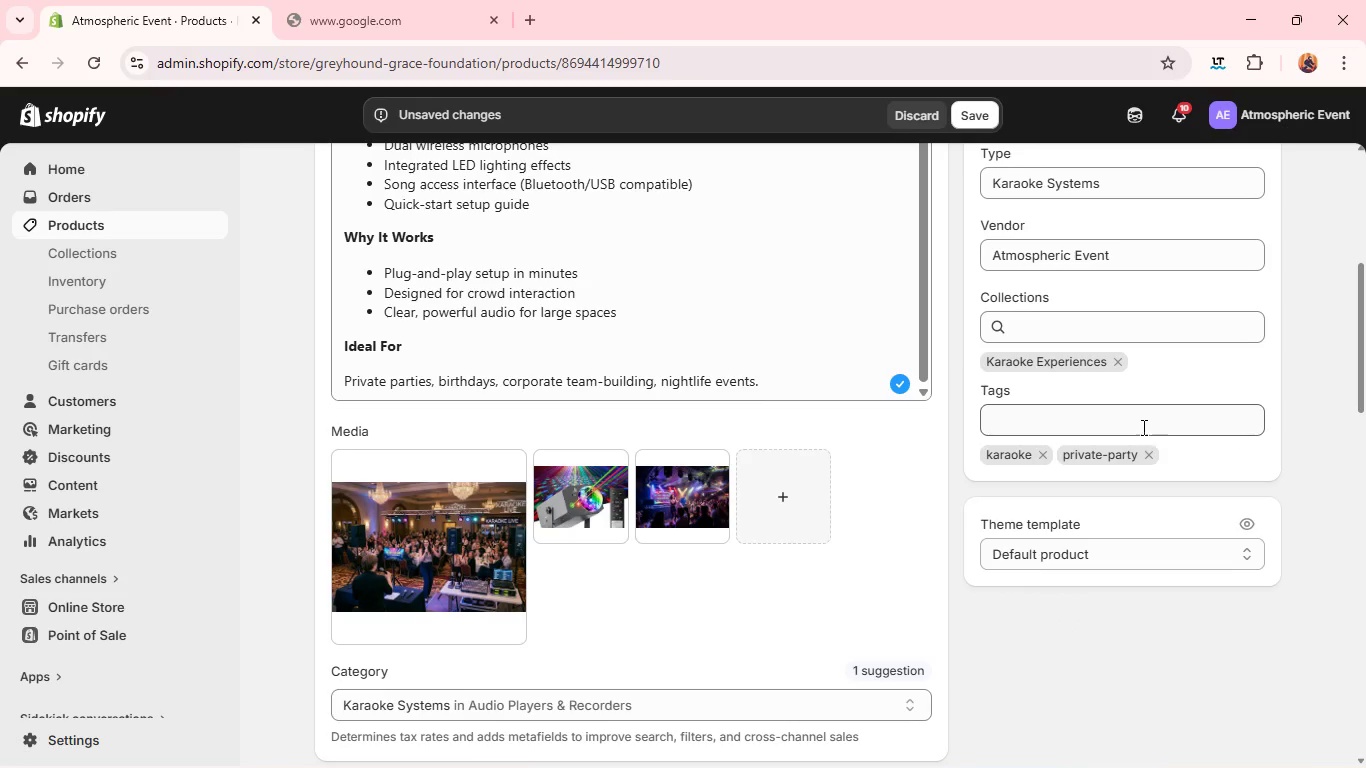 
left_click([1136, 422])
 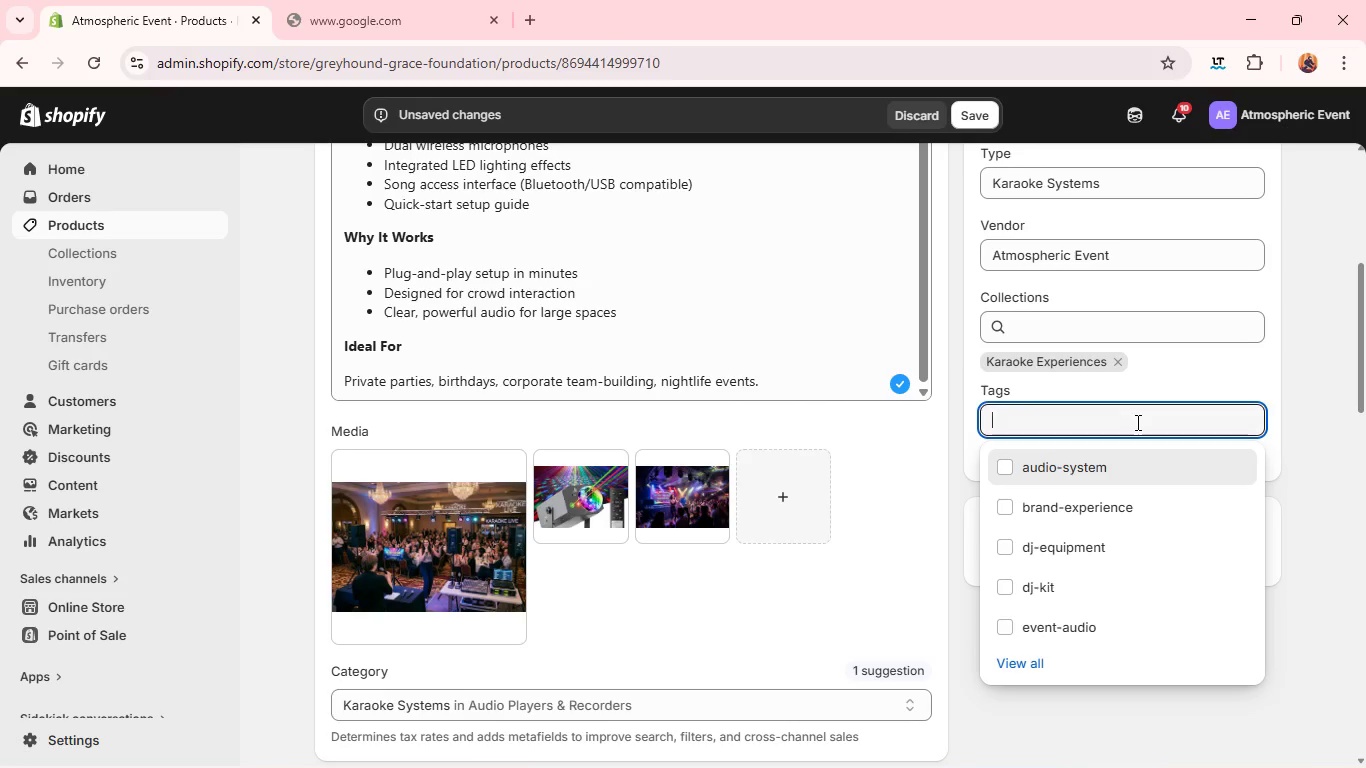 
type(corporate-eveb)
key(Backspace)
type(nts)
 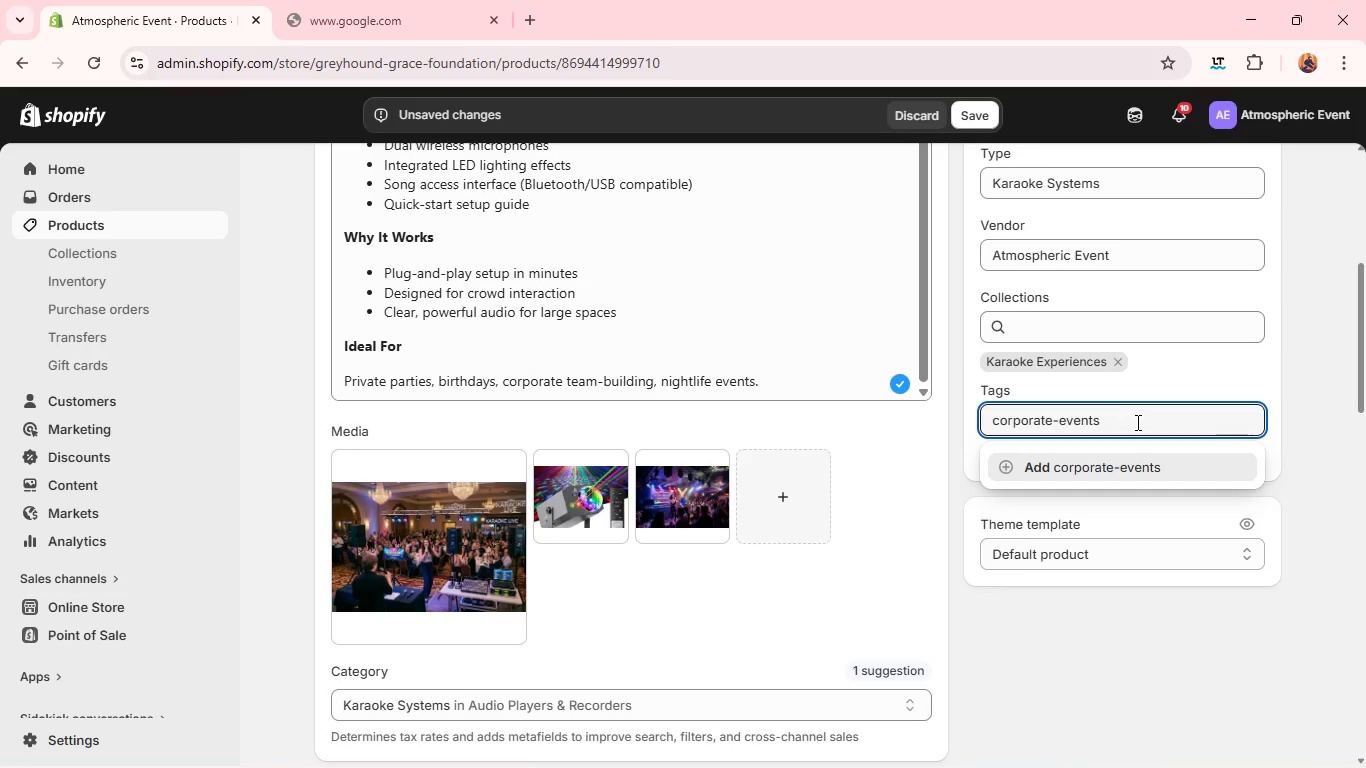 
key(Enter)
 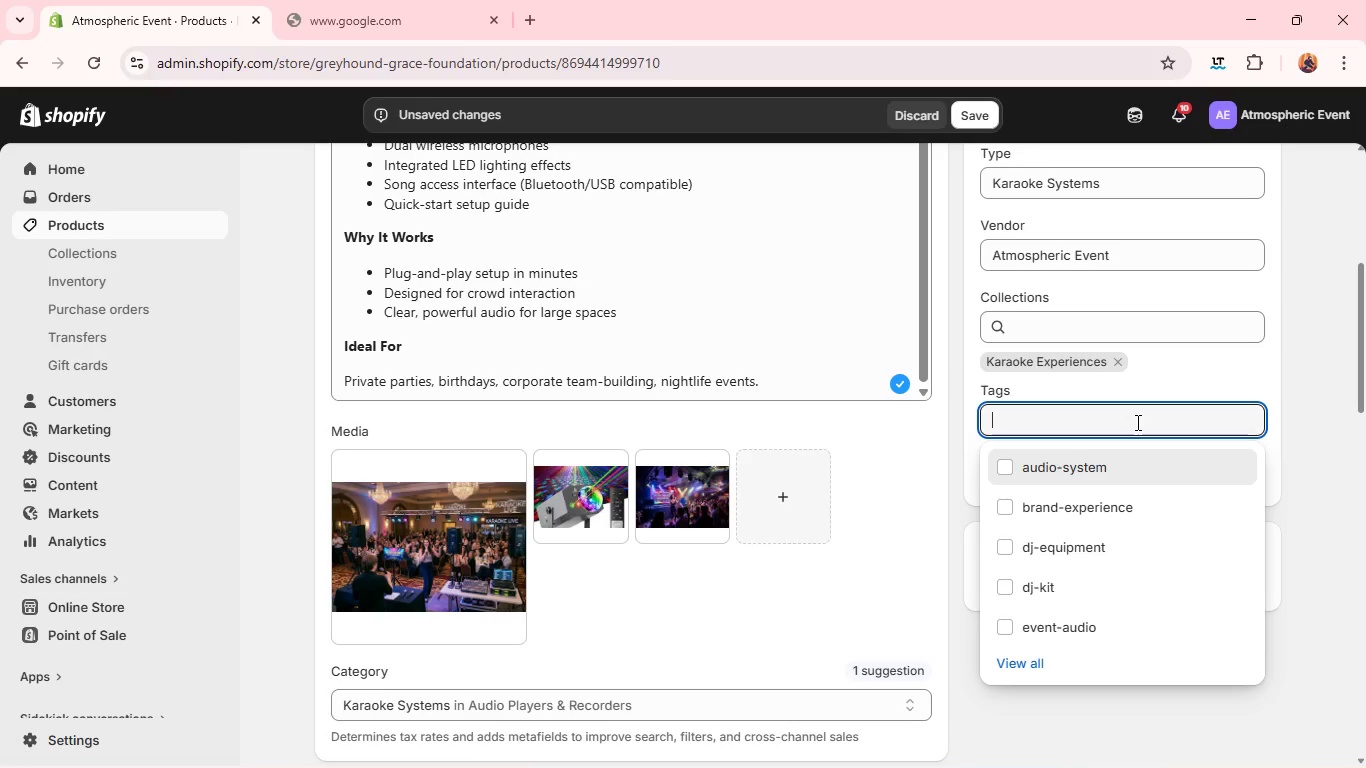 
type(intera)
 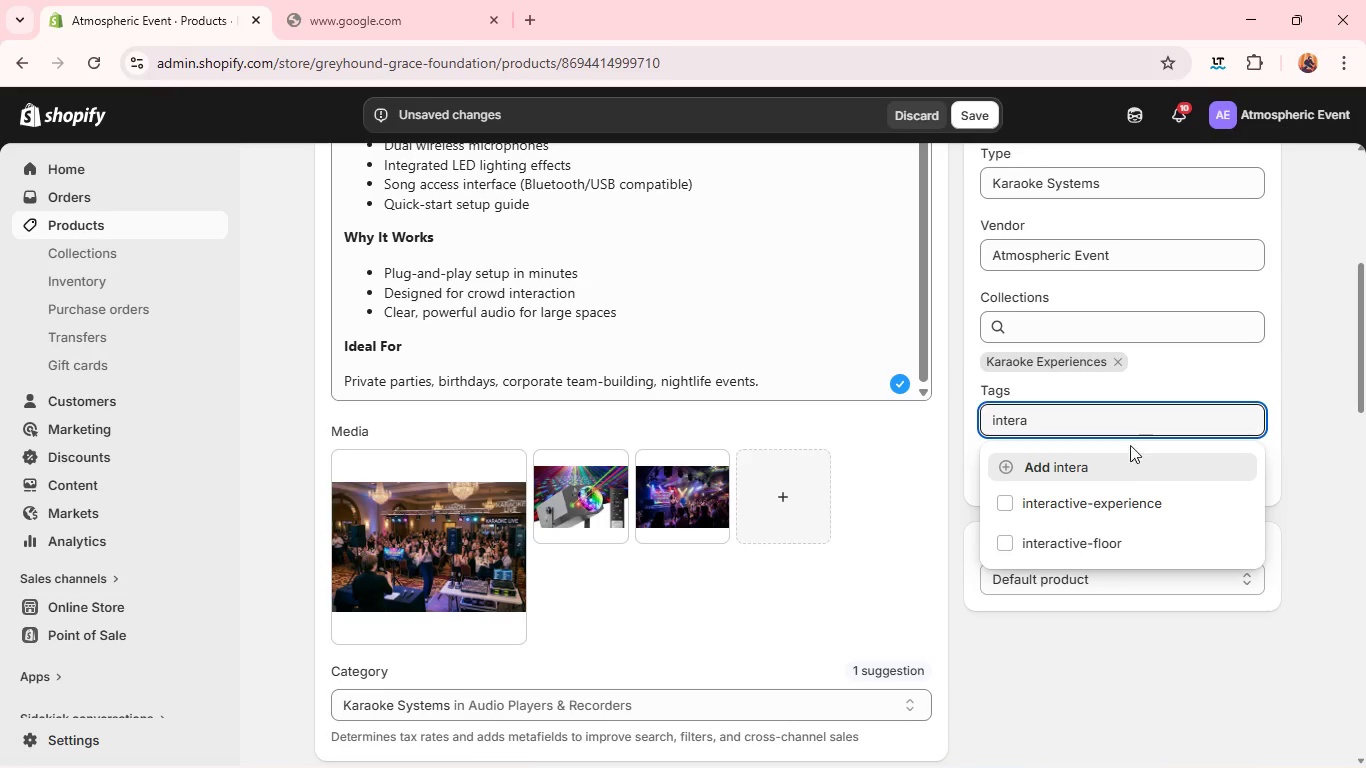 
left_click([1104, 502])
 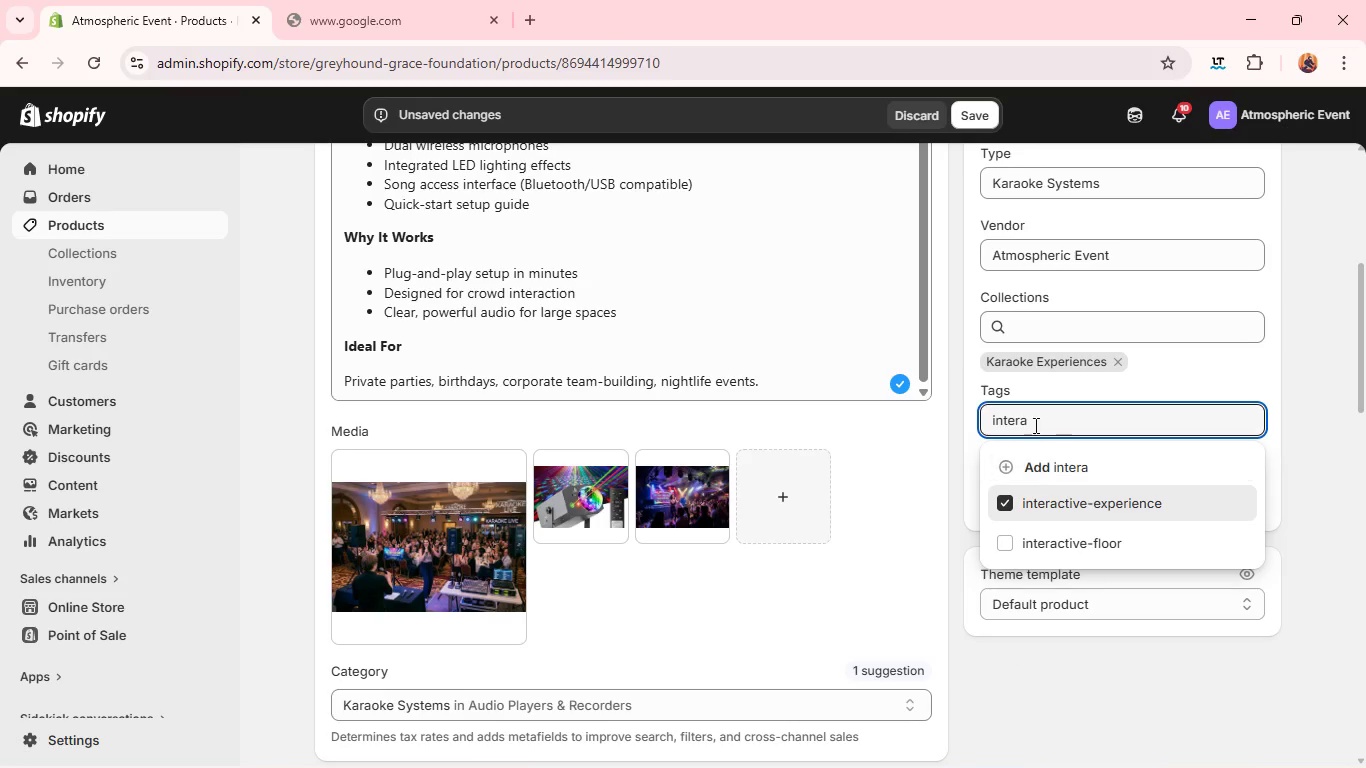 
double_click([1021, 418])
 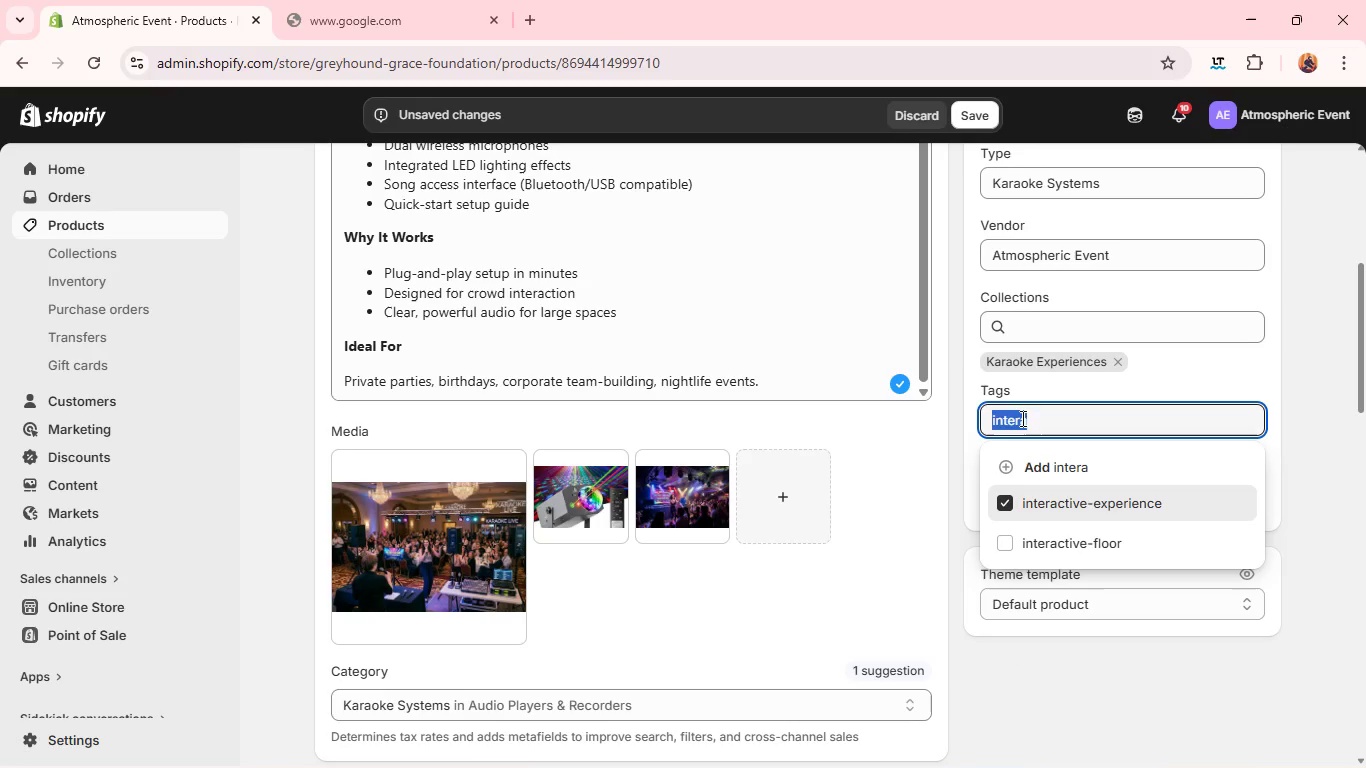 
triple_click([1021, 418])
 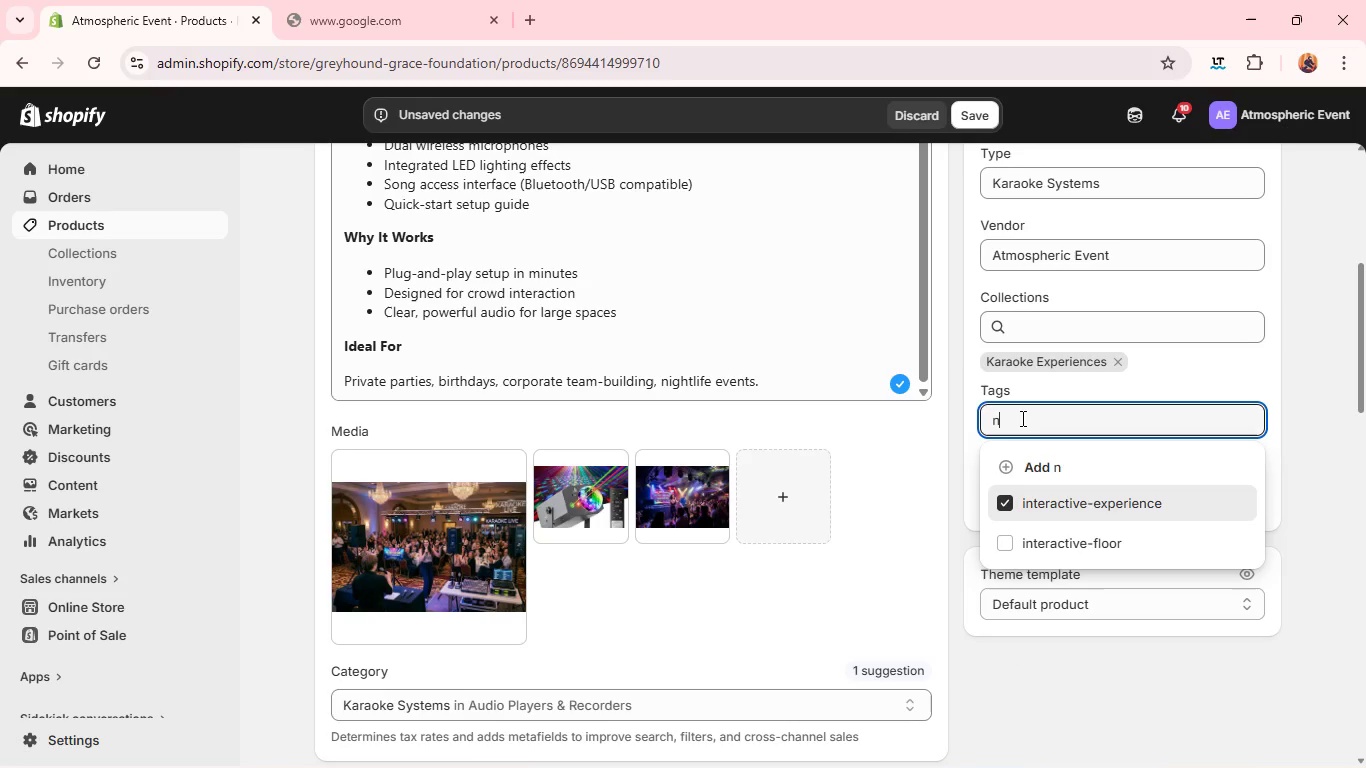 
type(night)
 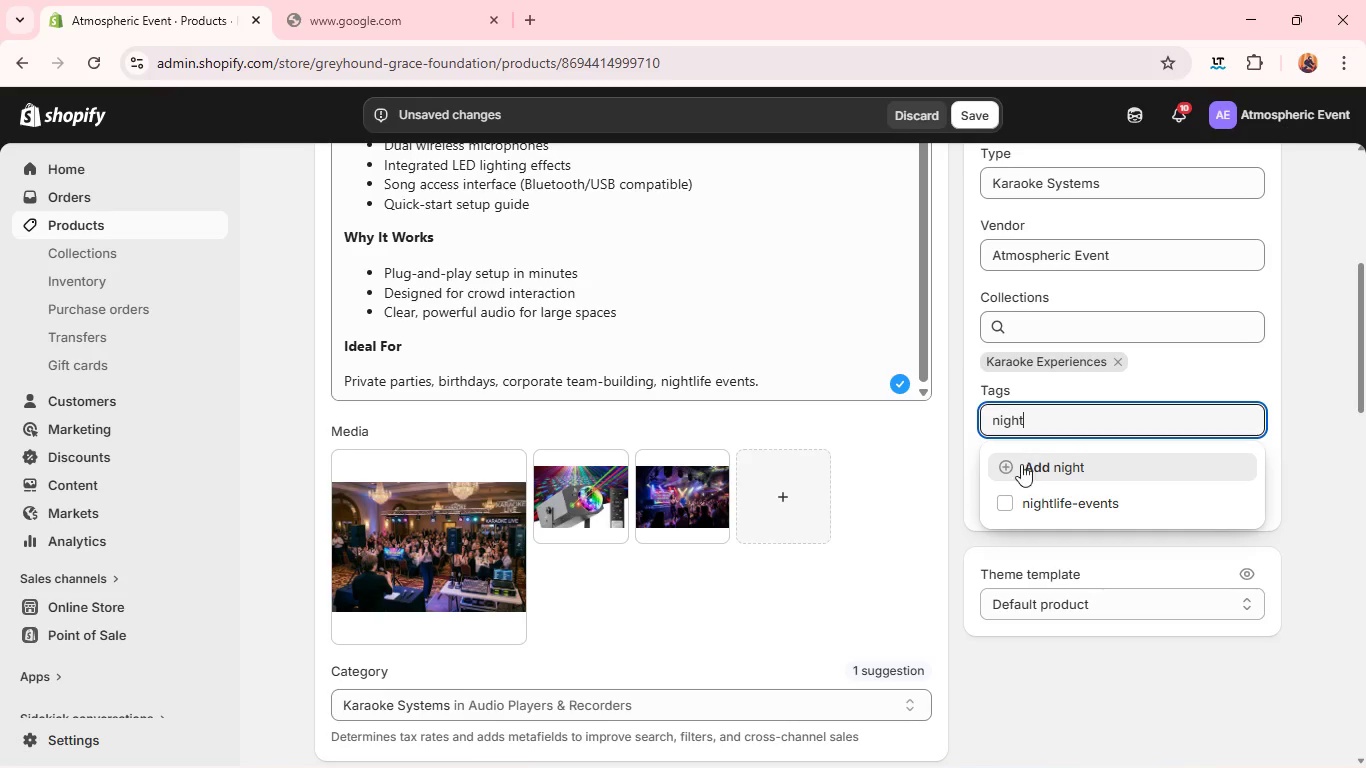 
left_click([1022, 497])
 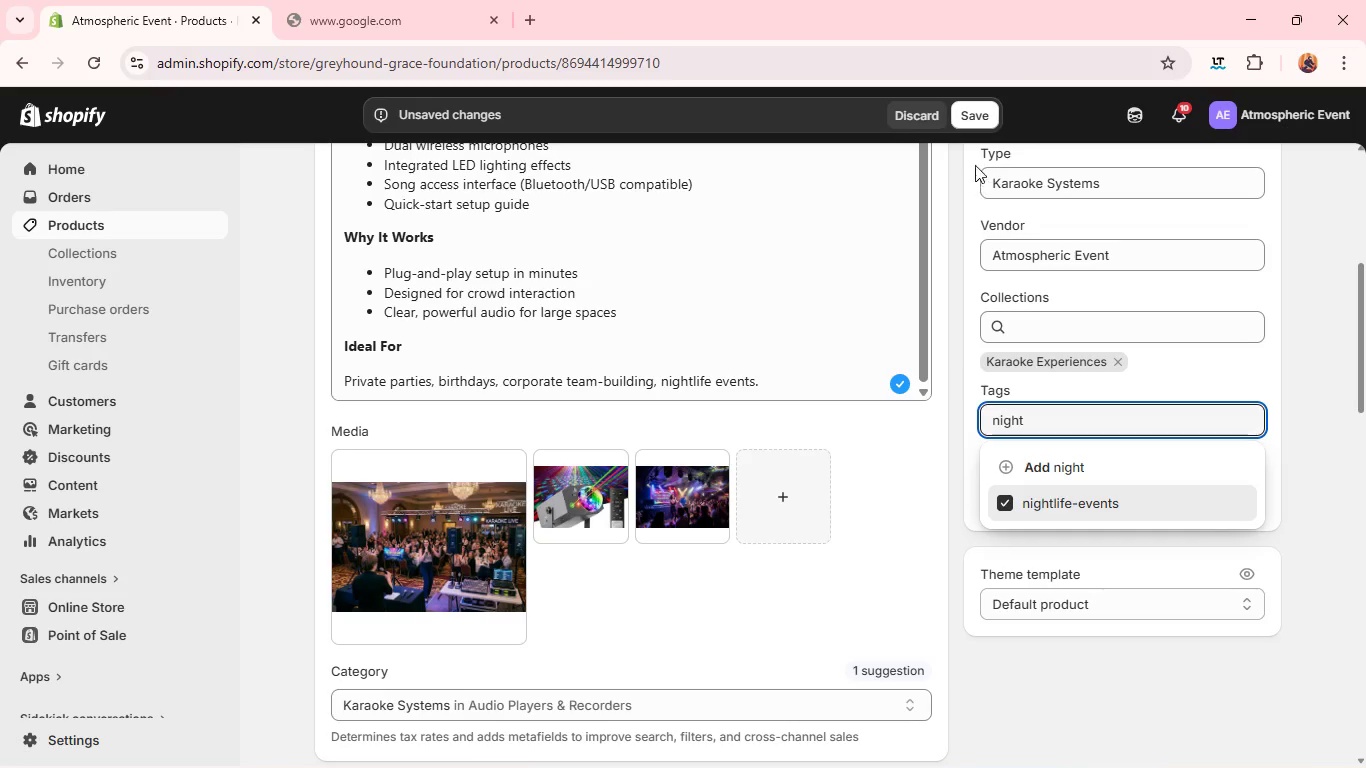 
left_click([980, 112])
 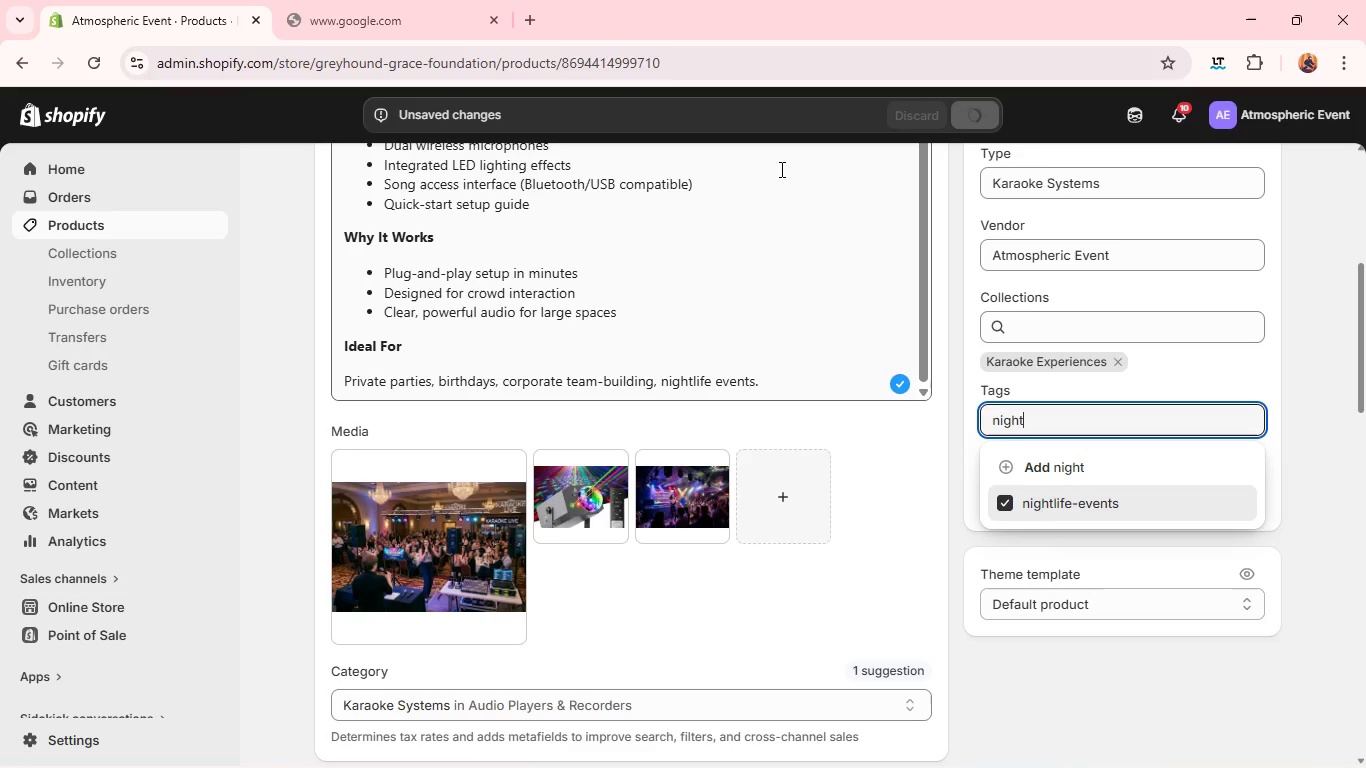 
left_click([814, 348])
 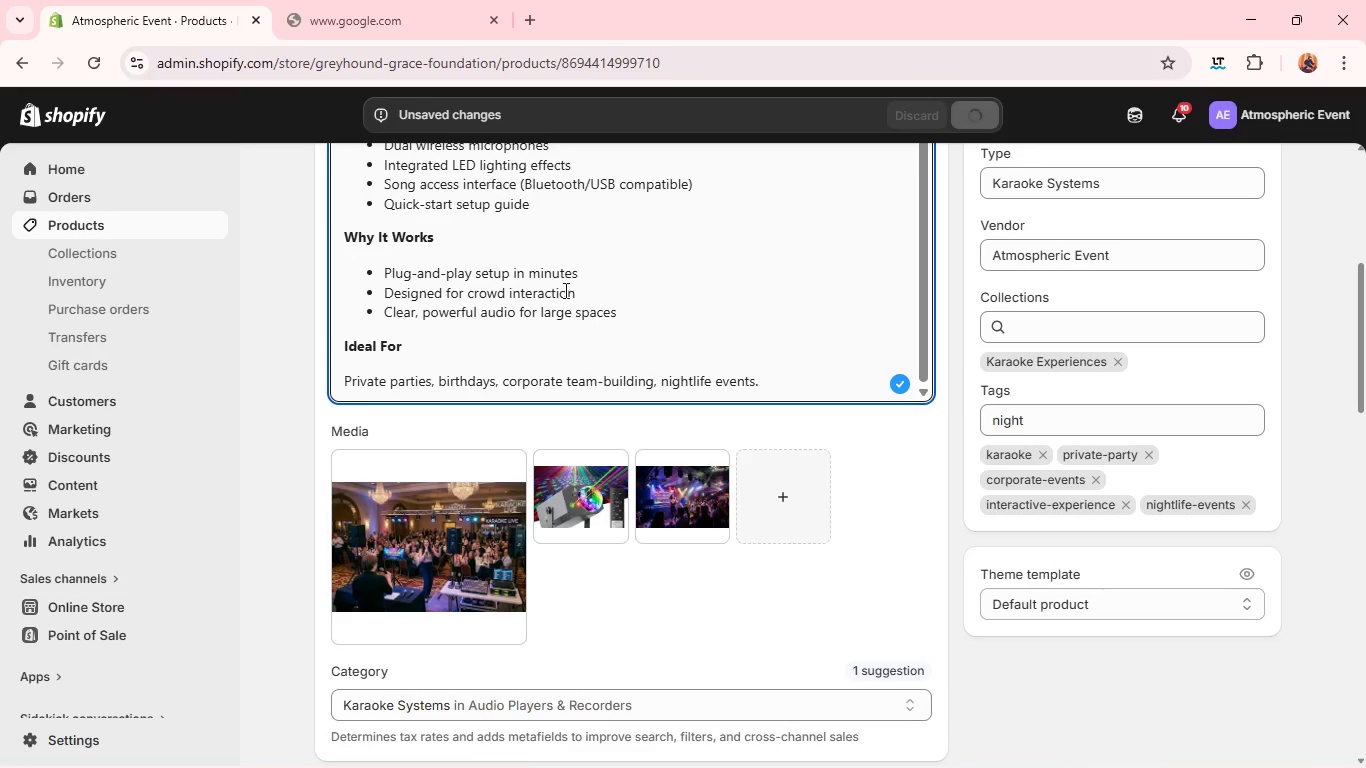 
wait(5.53)
 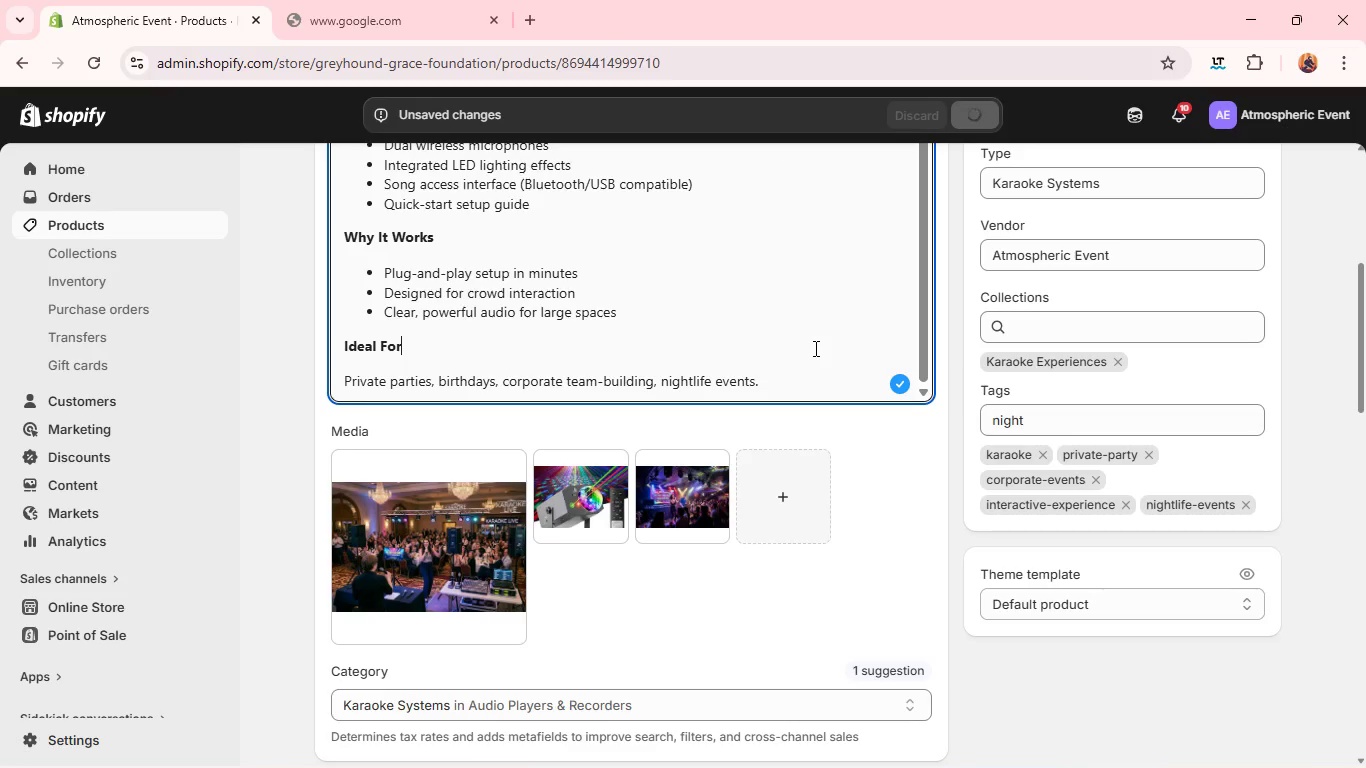 
left_click([201, 222])
 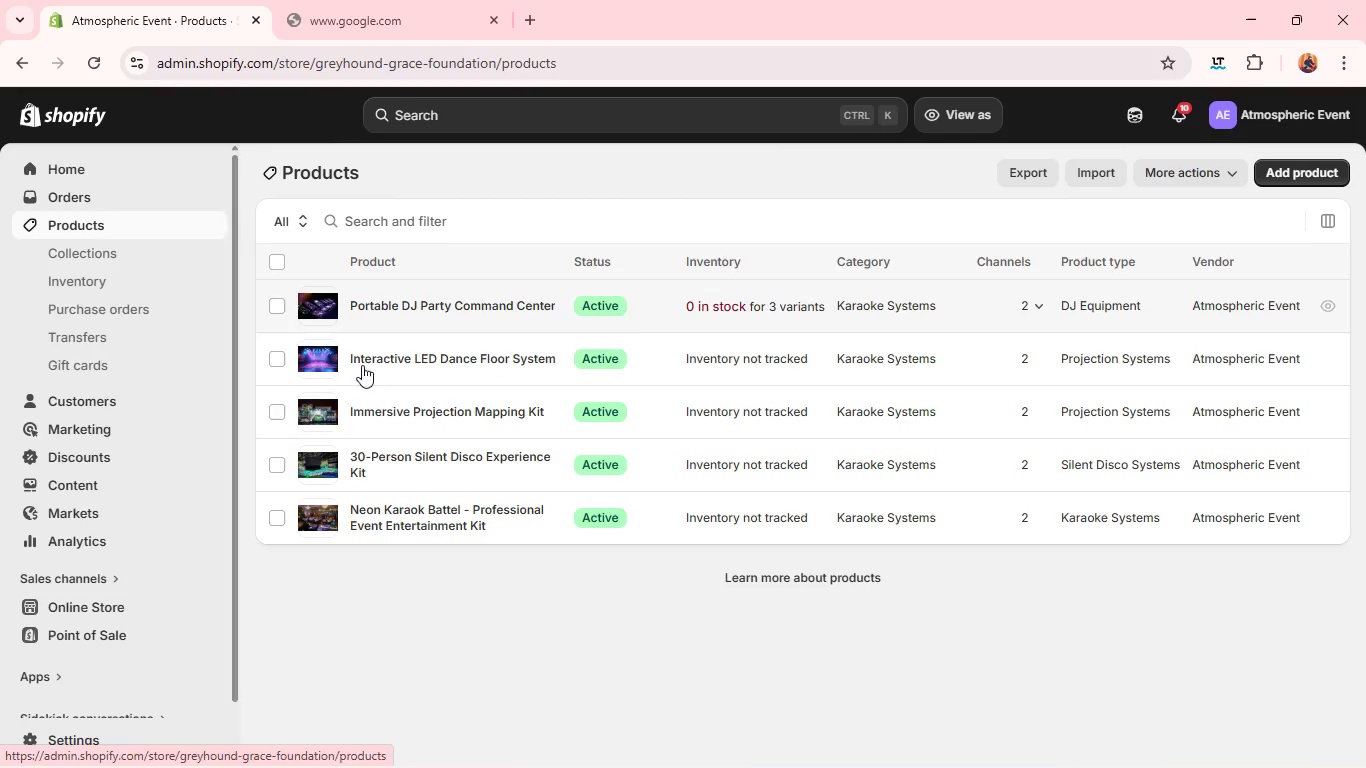 
left_click([371, 465])
 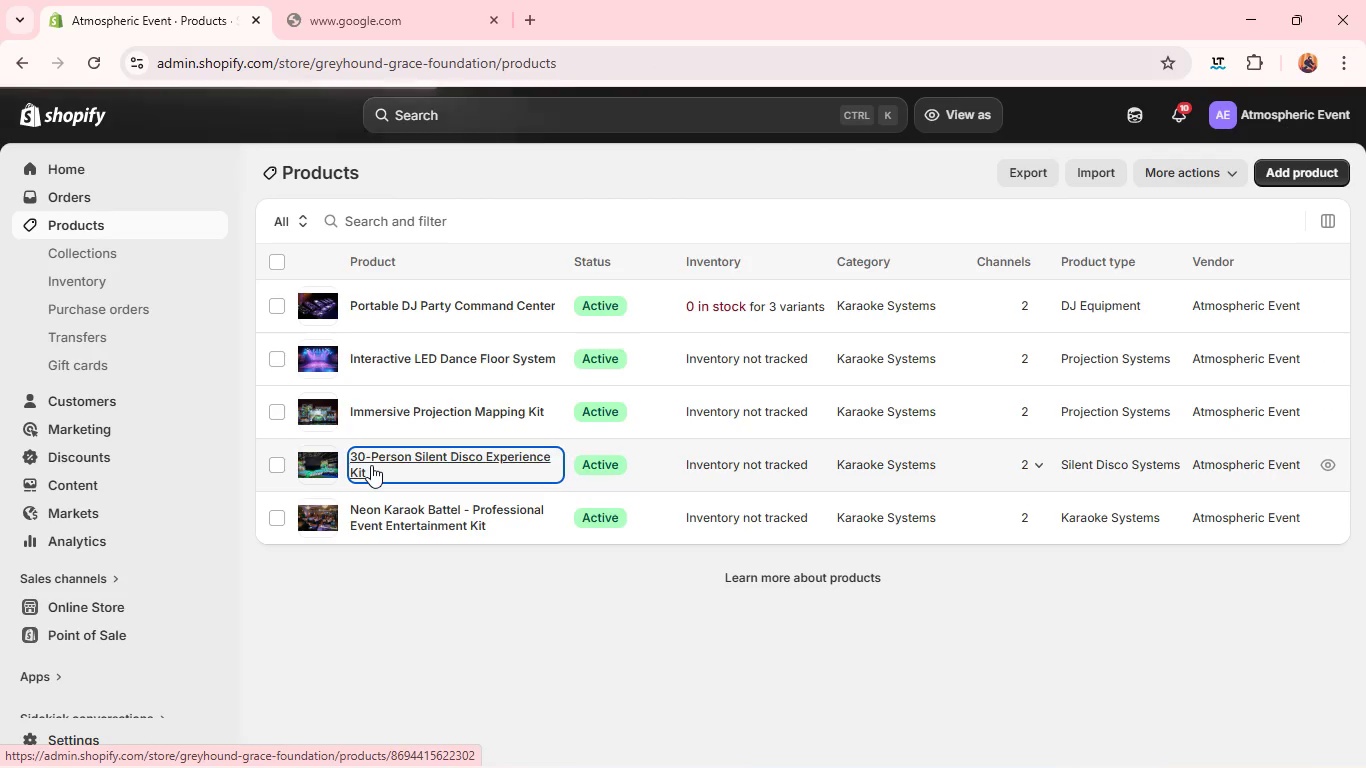 
left_click([371, 465])
 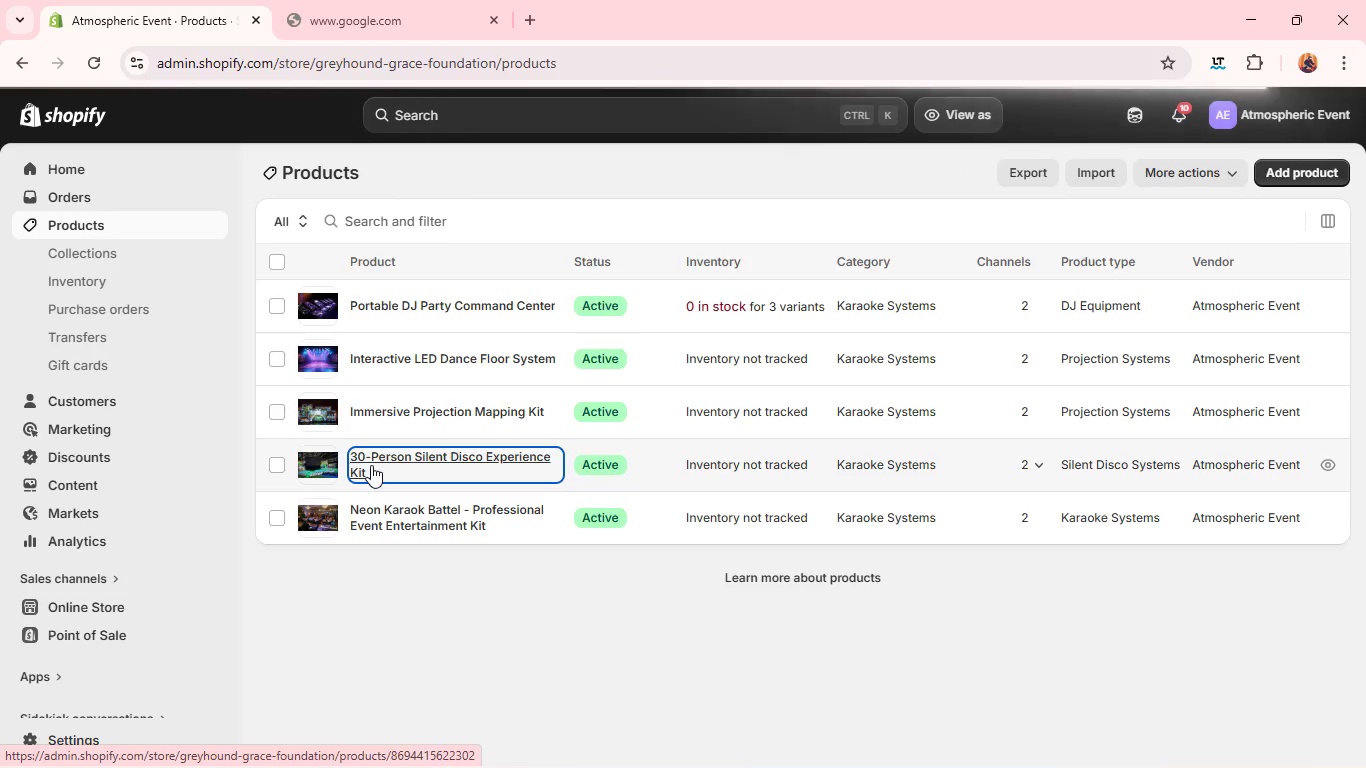 
left_click([387, 454])
 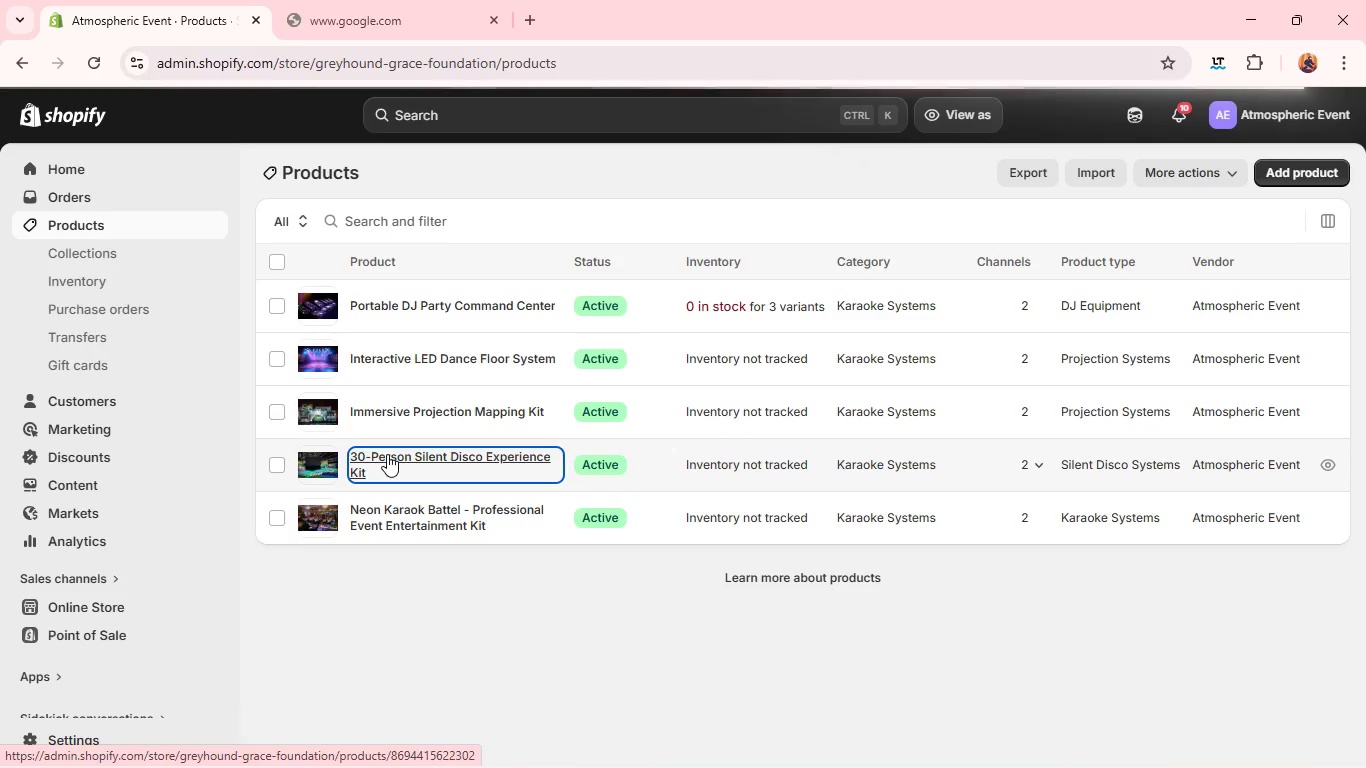 
left_click([453, 456])
 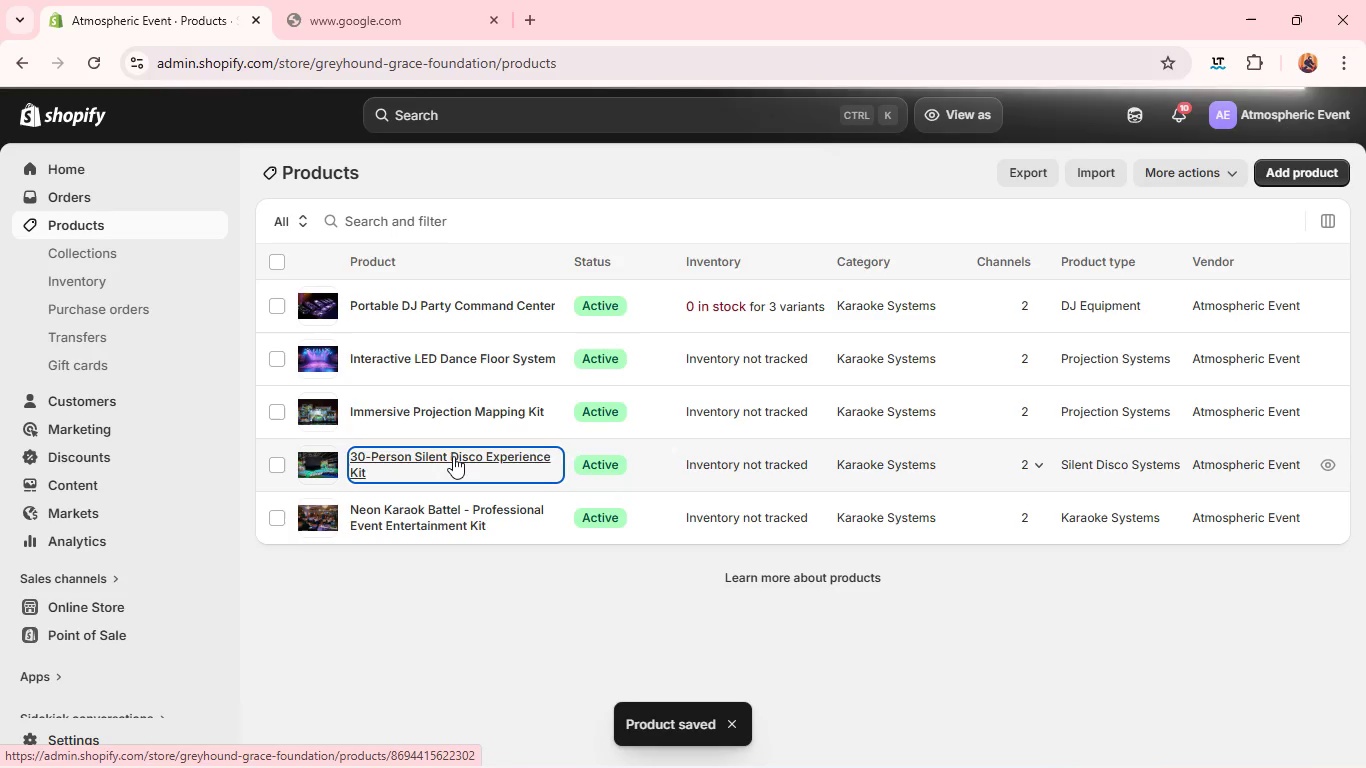 
wait(8.91)
 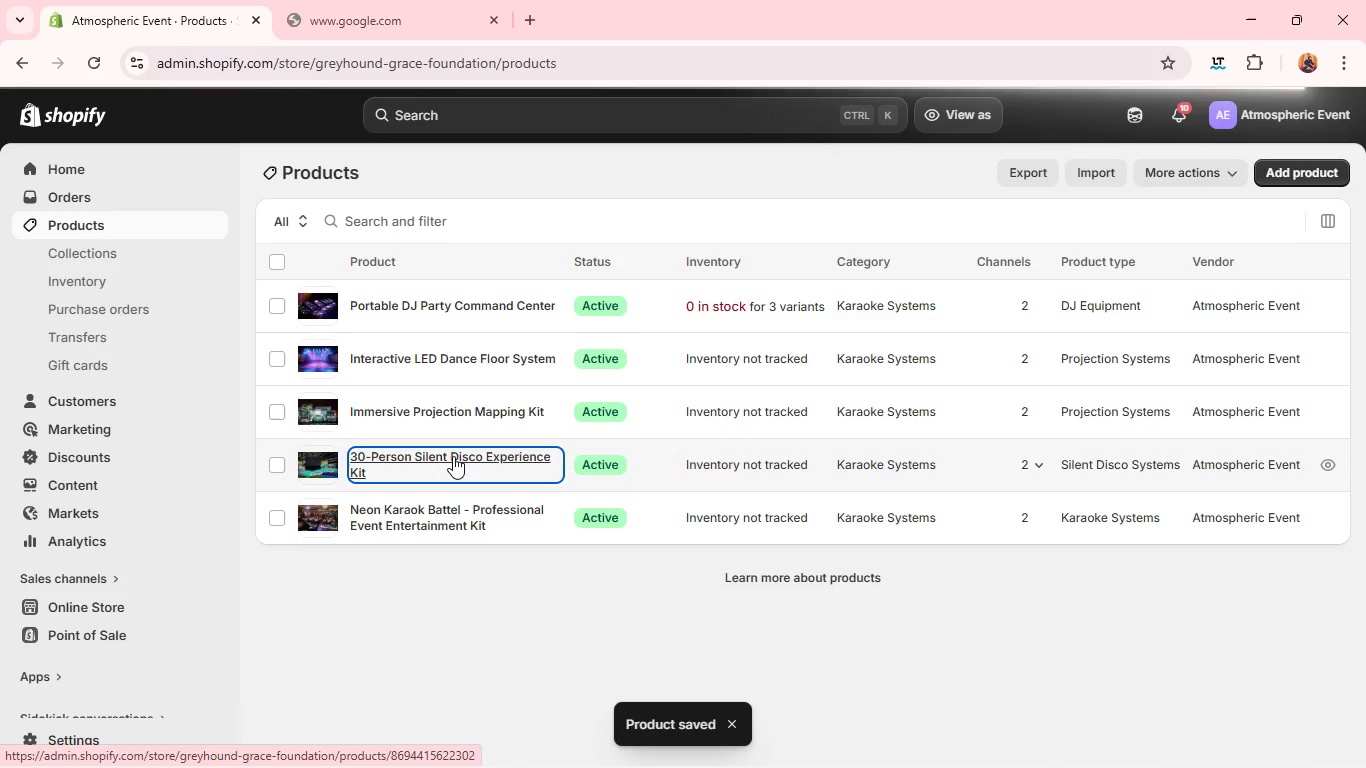 
left_click([453, 456])
 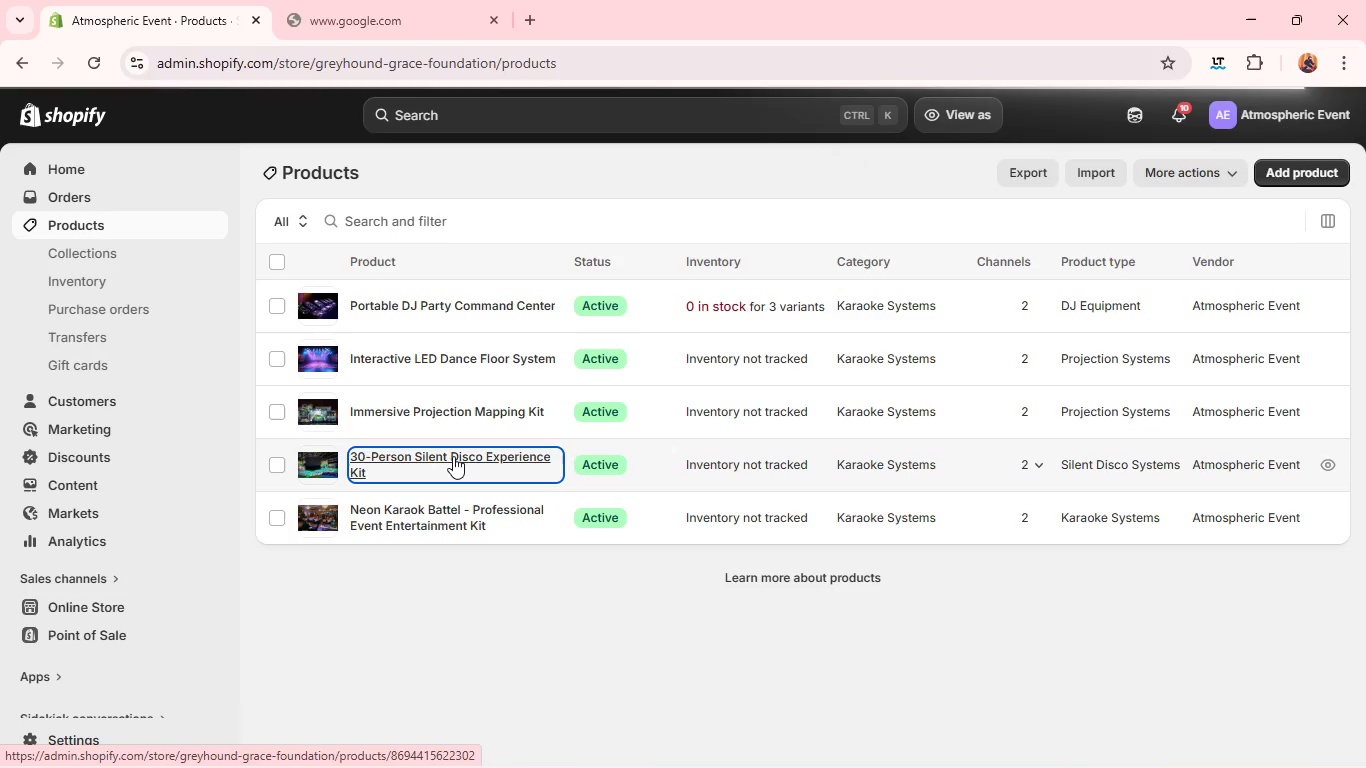 
wait(13.39)
 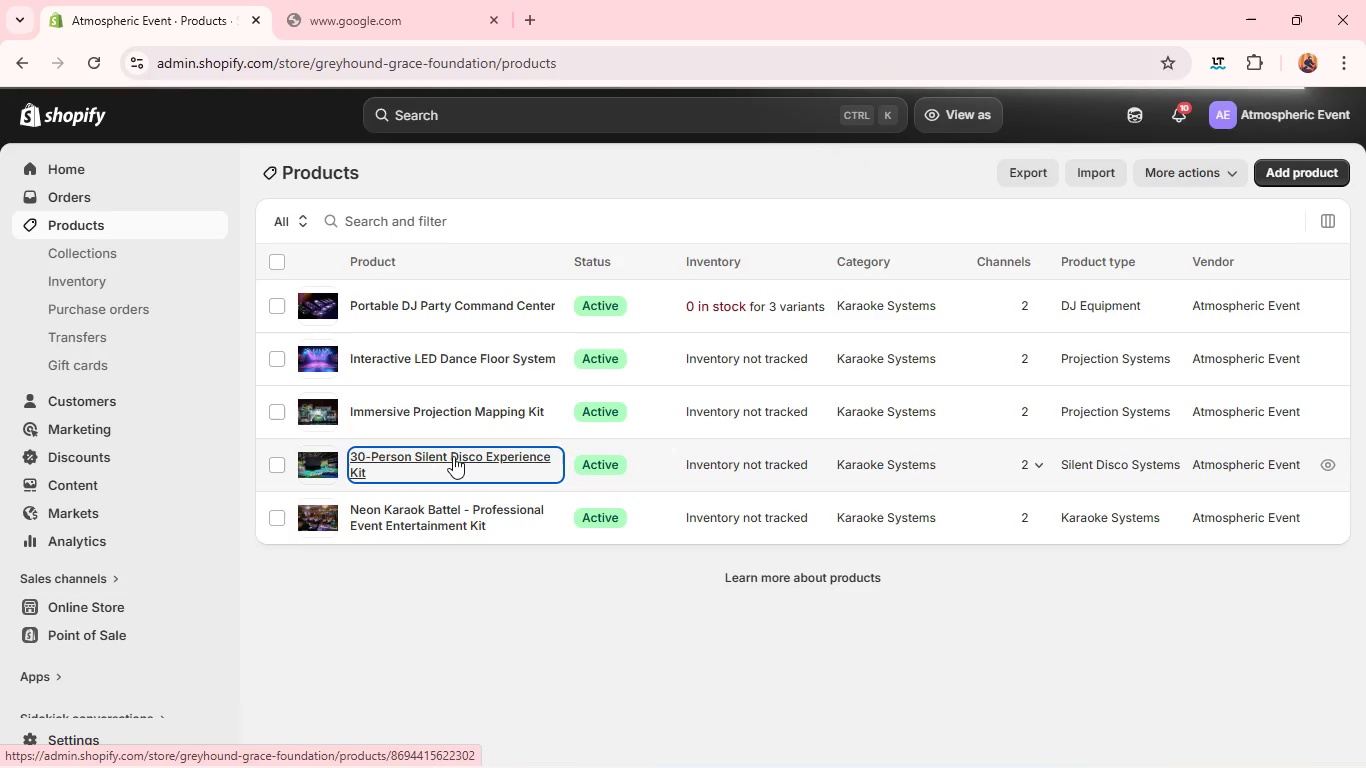 
left_click([453, 456])
 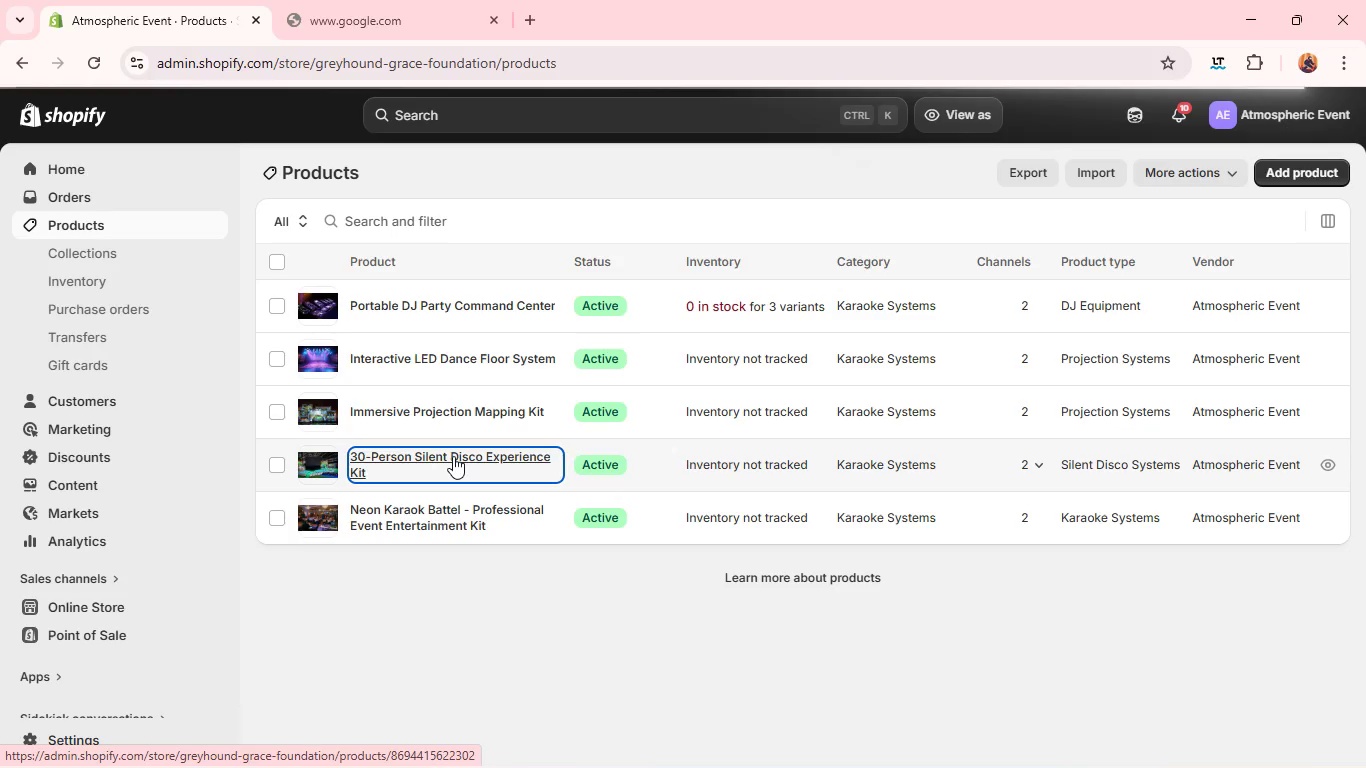 
key(Alt+AltLeft)
 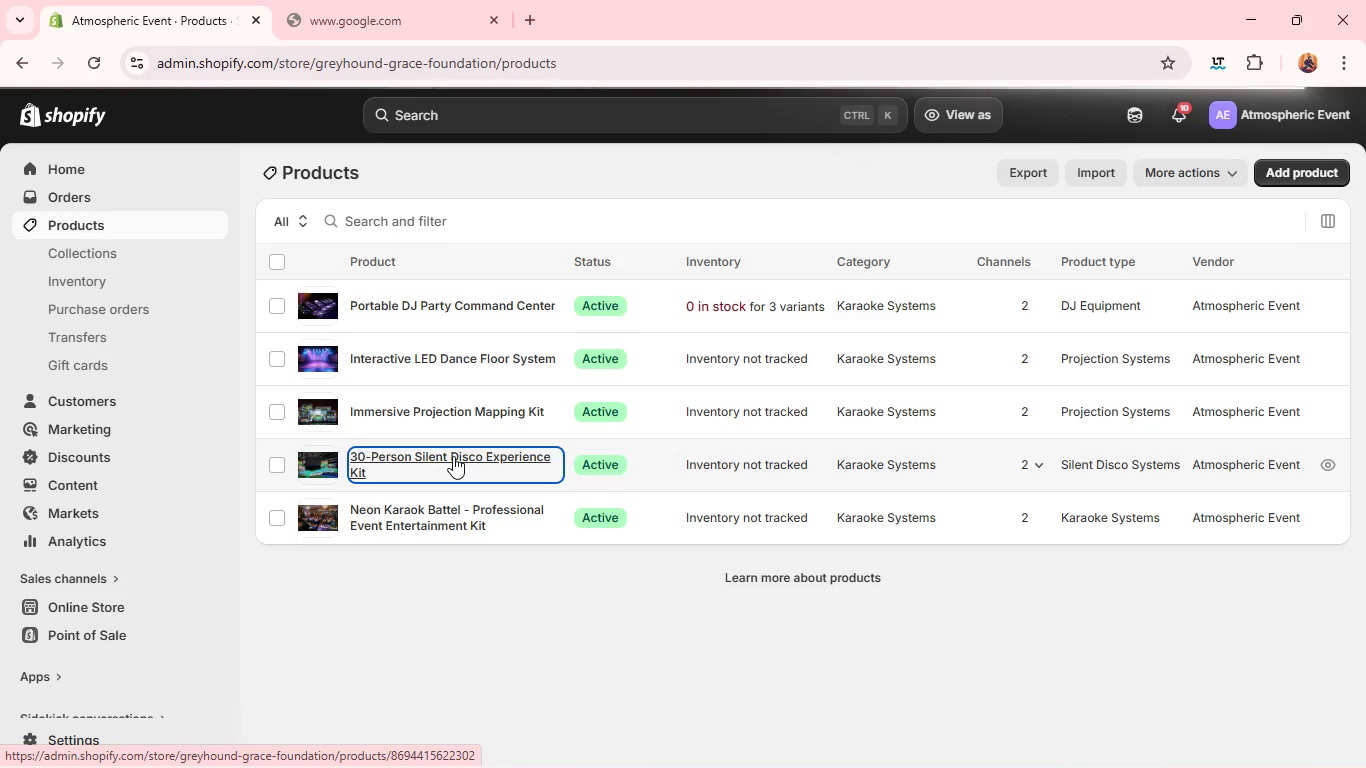 
key(Alt+Tab)